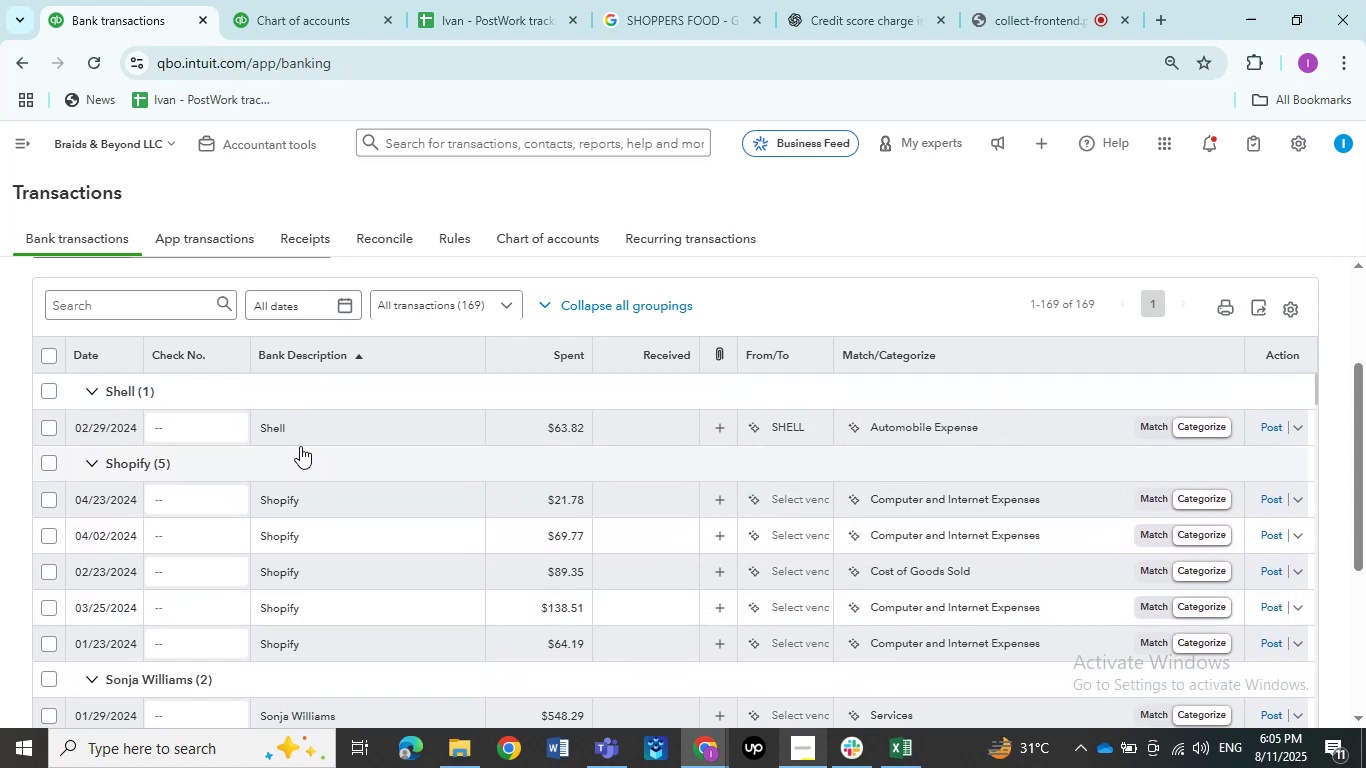 
left_click([300, 446])
 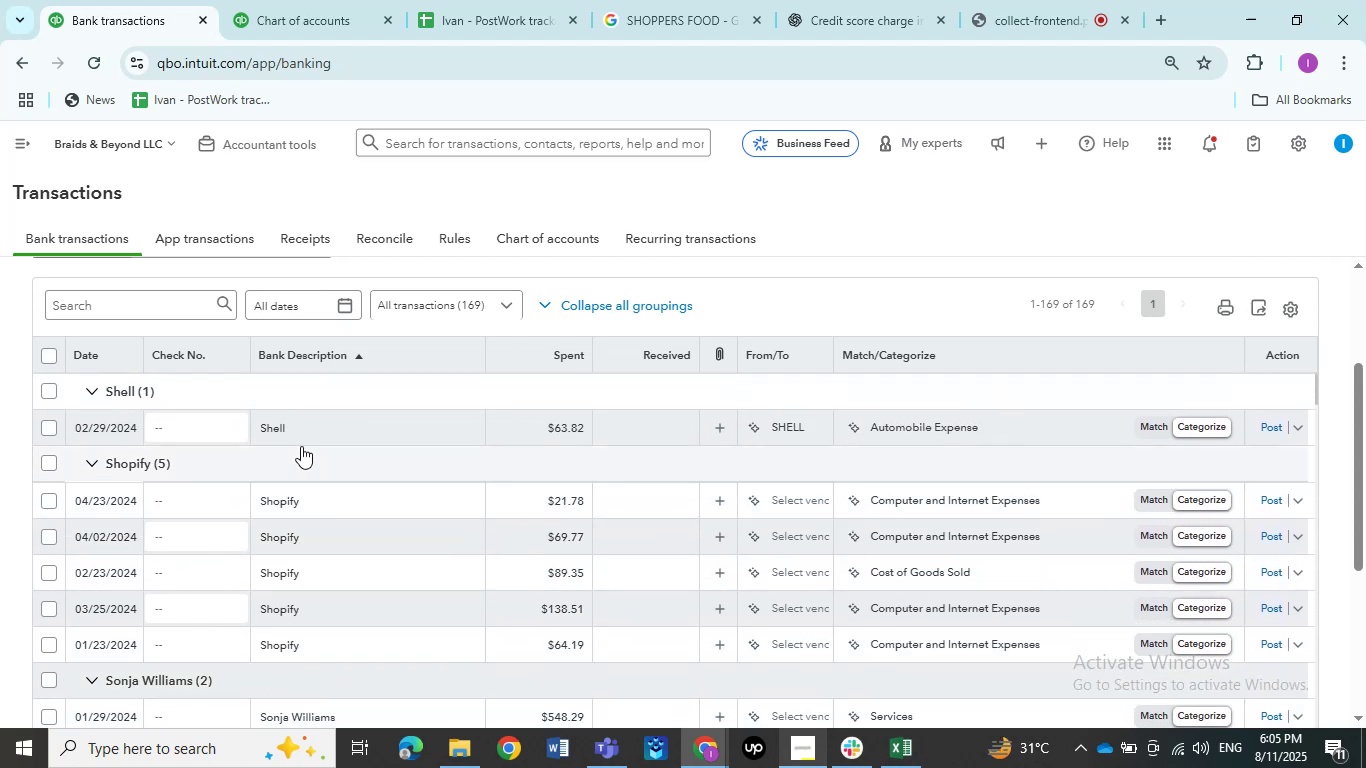 
left_click([298, 431])
 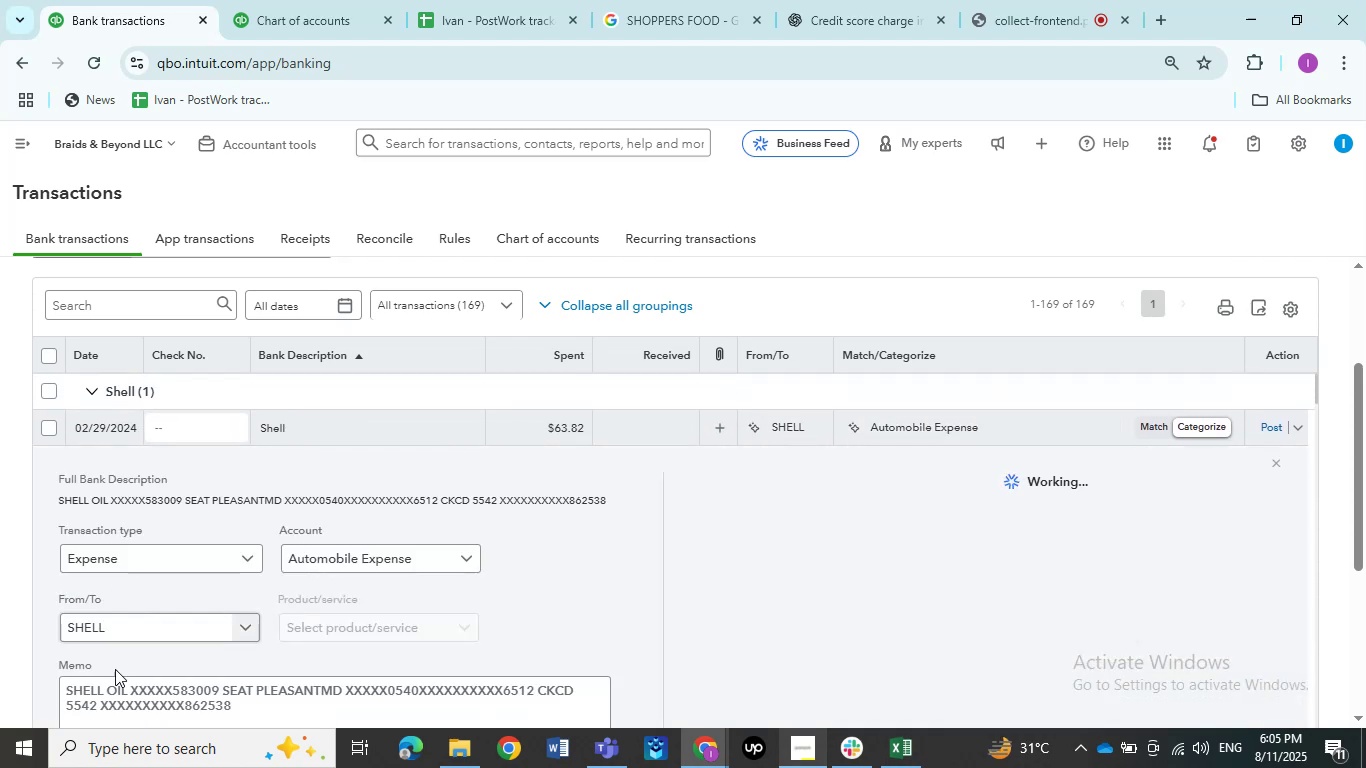 
mouse_move([341, 611])
 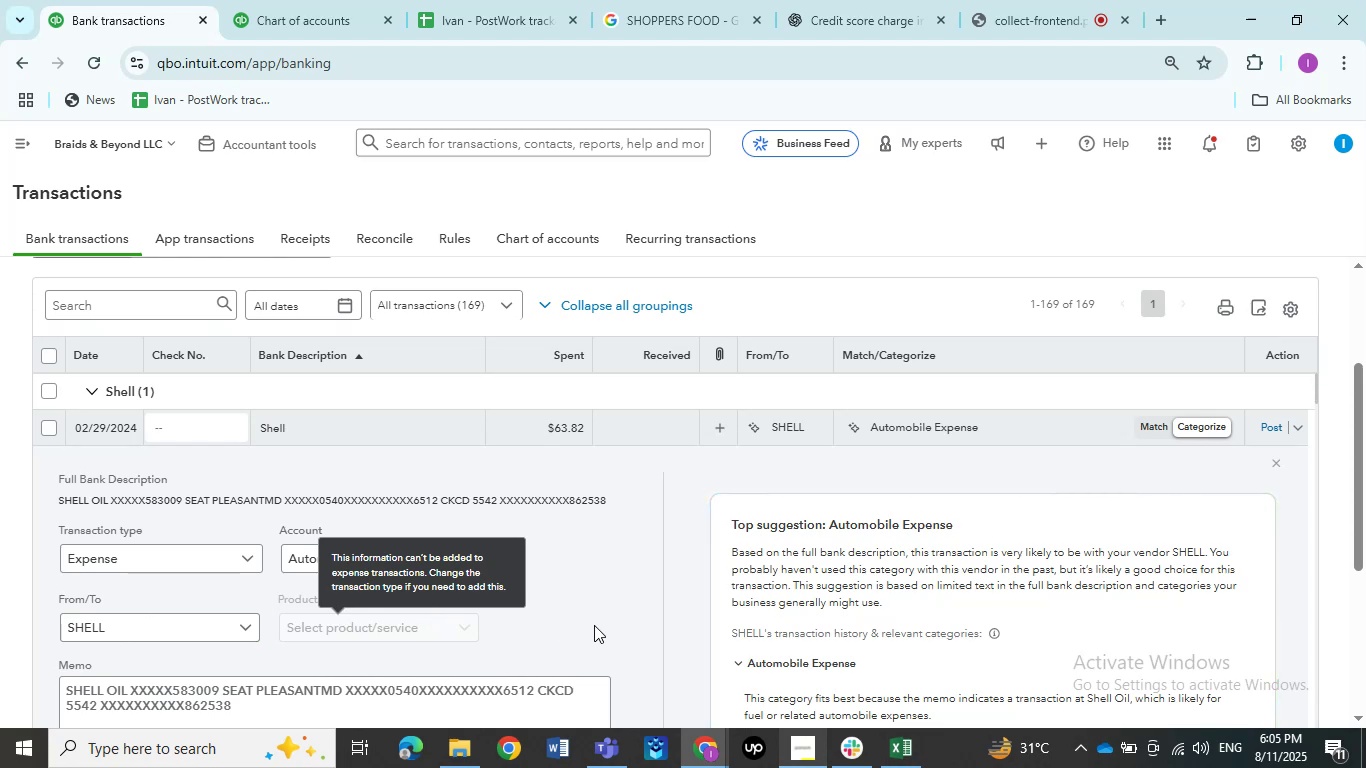 
wait(5.66)
 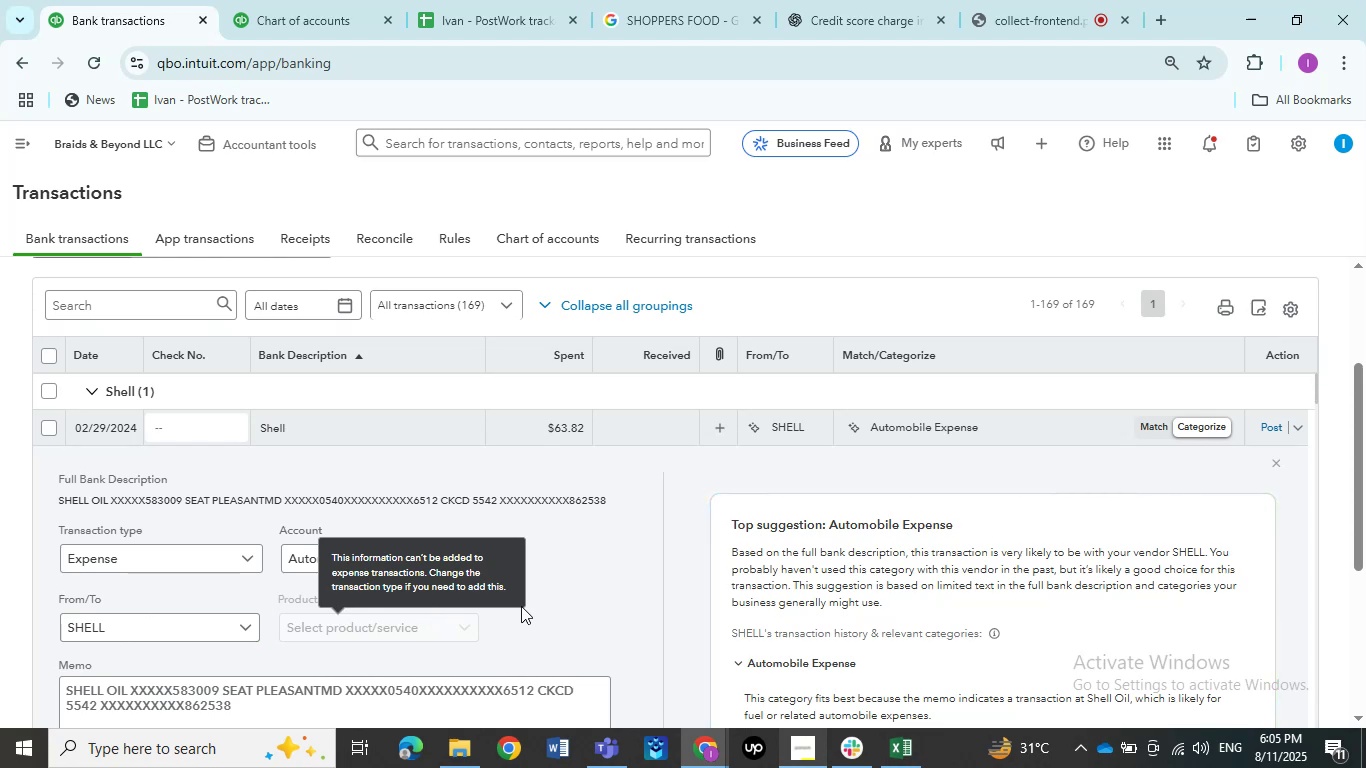 
scroll: coordinate [589, 618], scroll_direction: down, amount: 3.0
 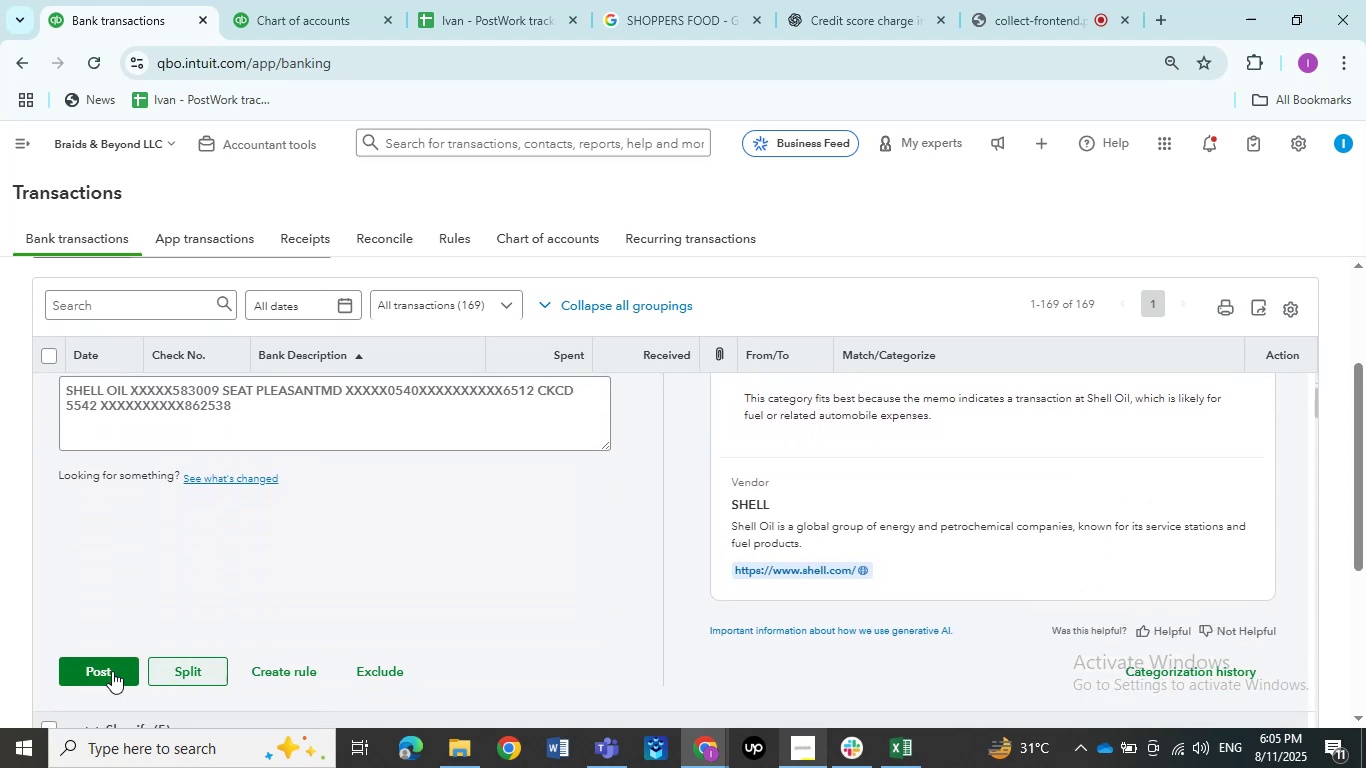 
left_click([77, 673])
 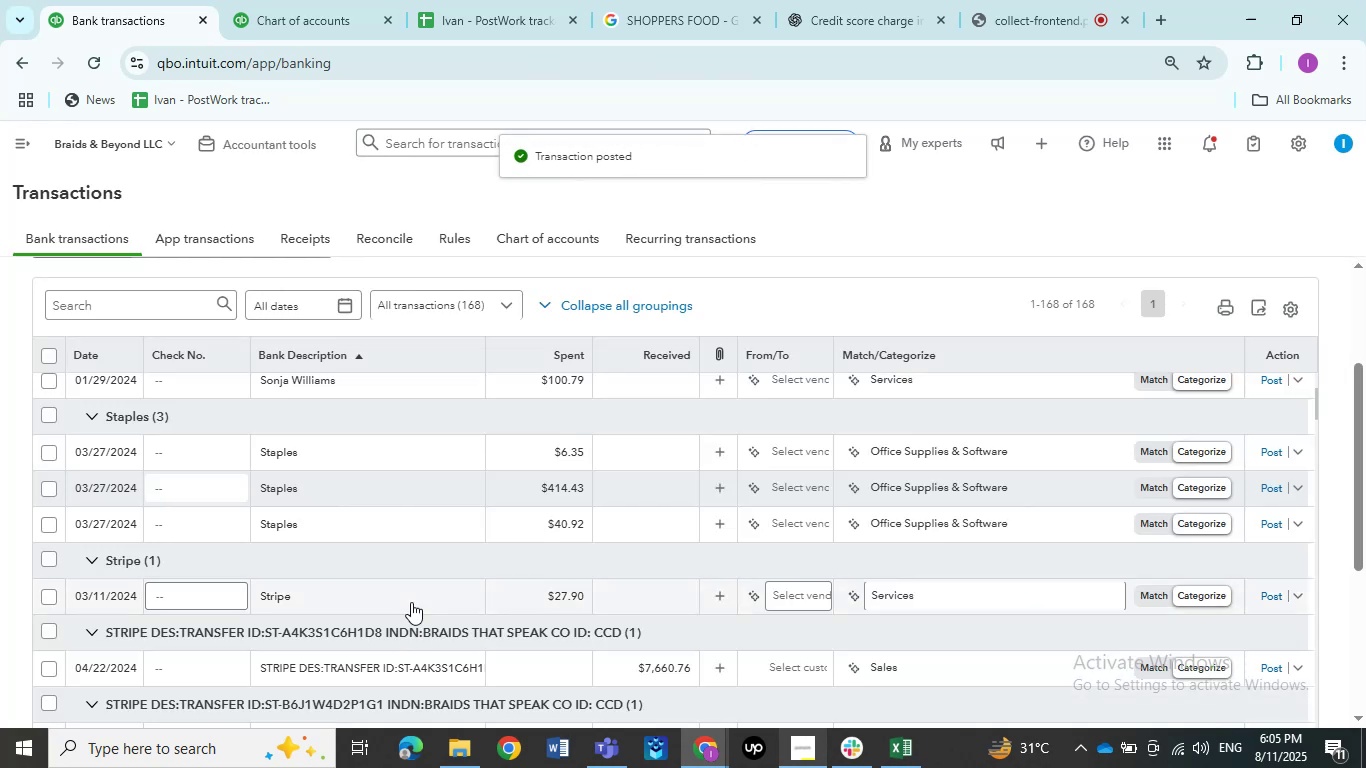 
wait(8.66)
 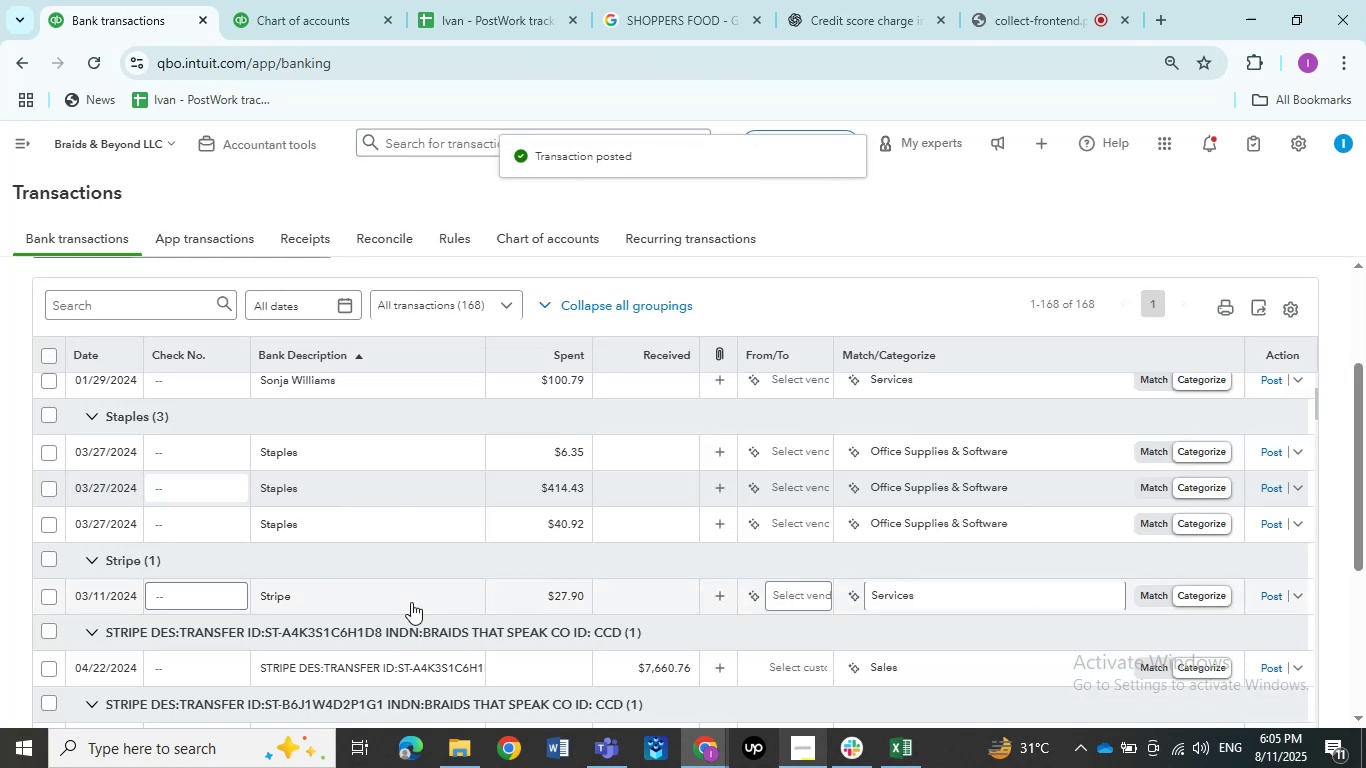 
scroll: coordinate [401, 547], scroll_direction: up, amount: 5.0
 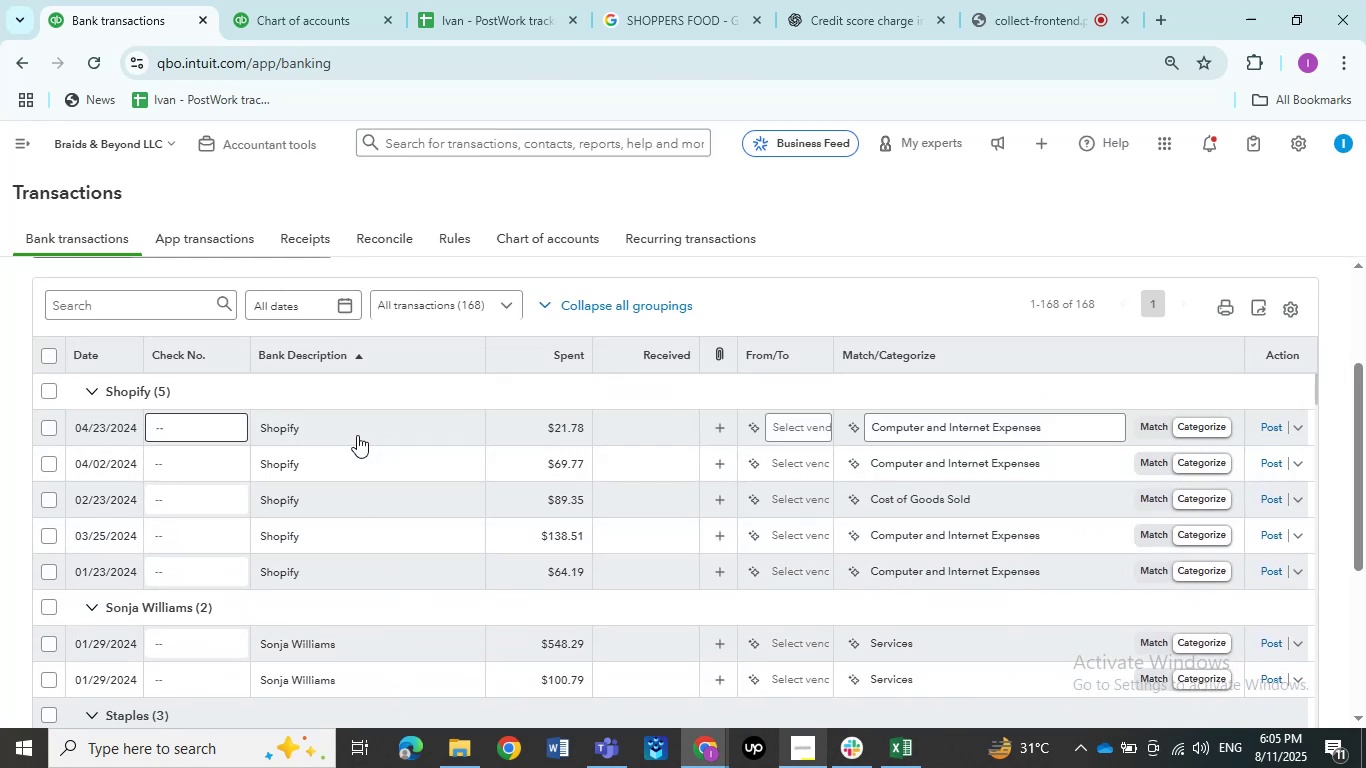 
left_click([356, 433])
 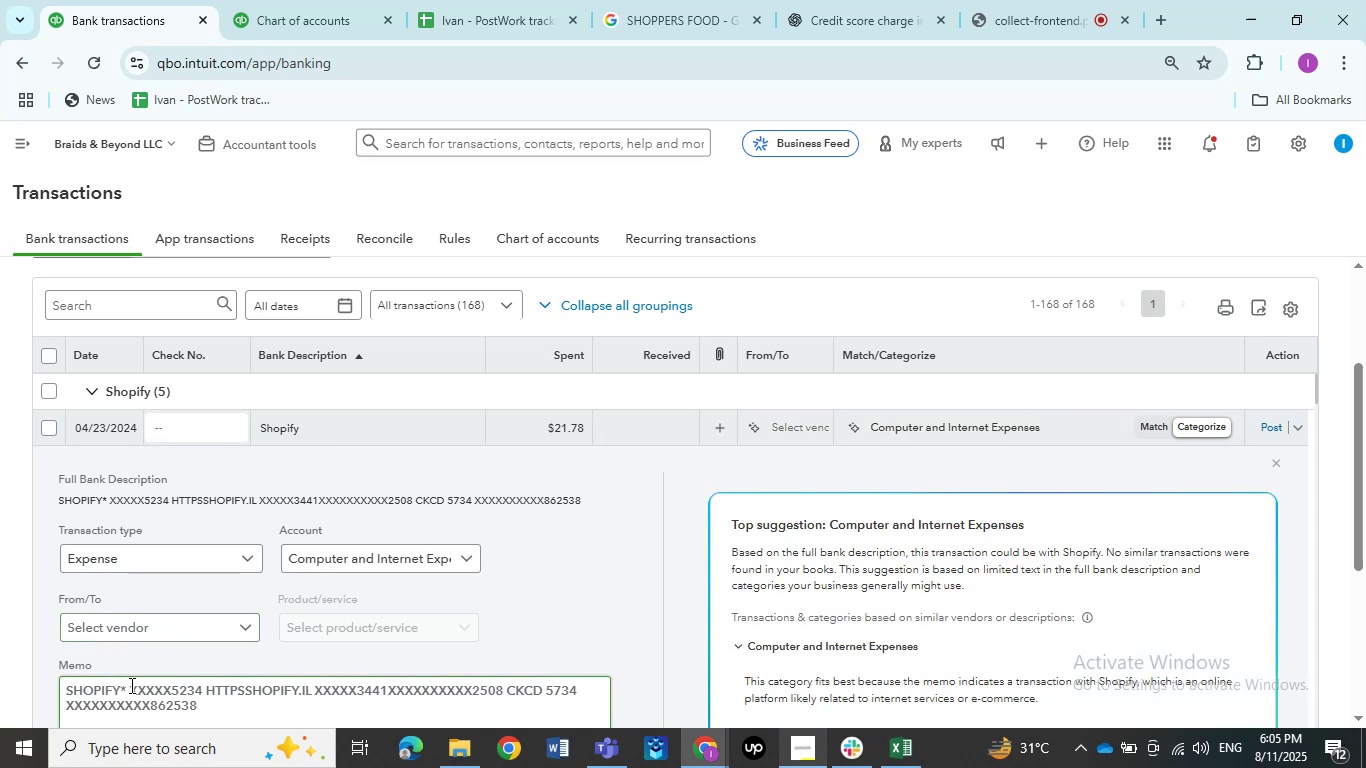 
left_click_drag(start_coordinate=[118, 687], to_coordinate=[34, 687])
 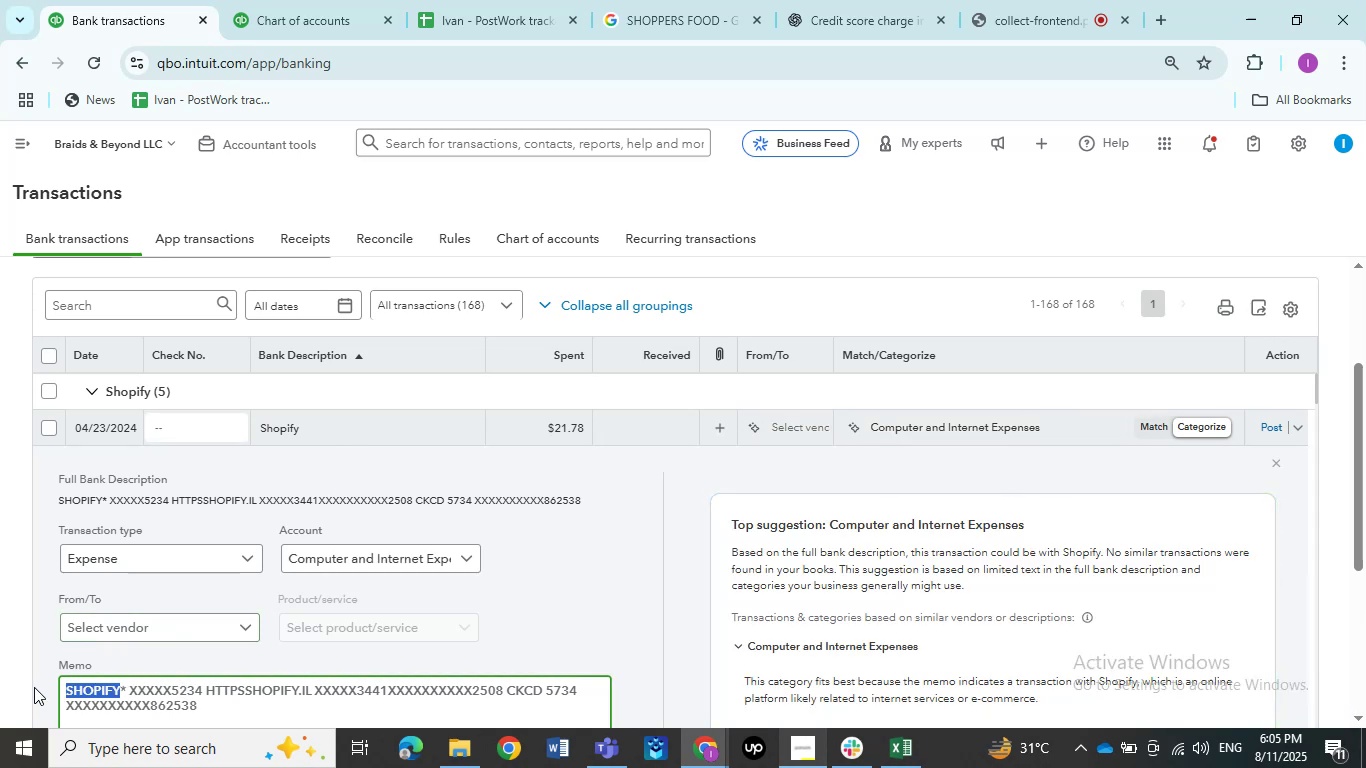 
key(Control+C)
 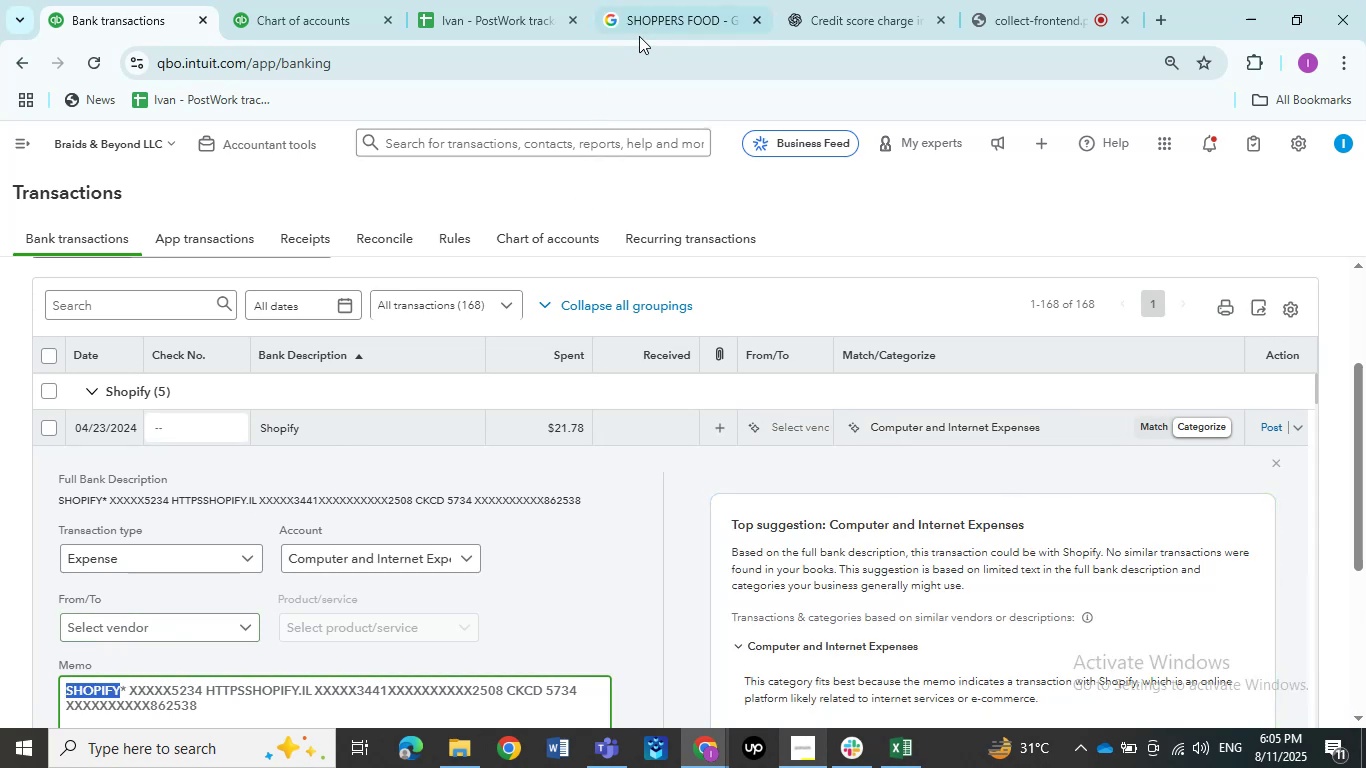 
left_click([639, 30])
 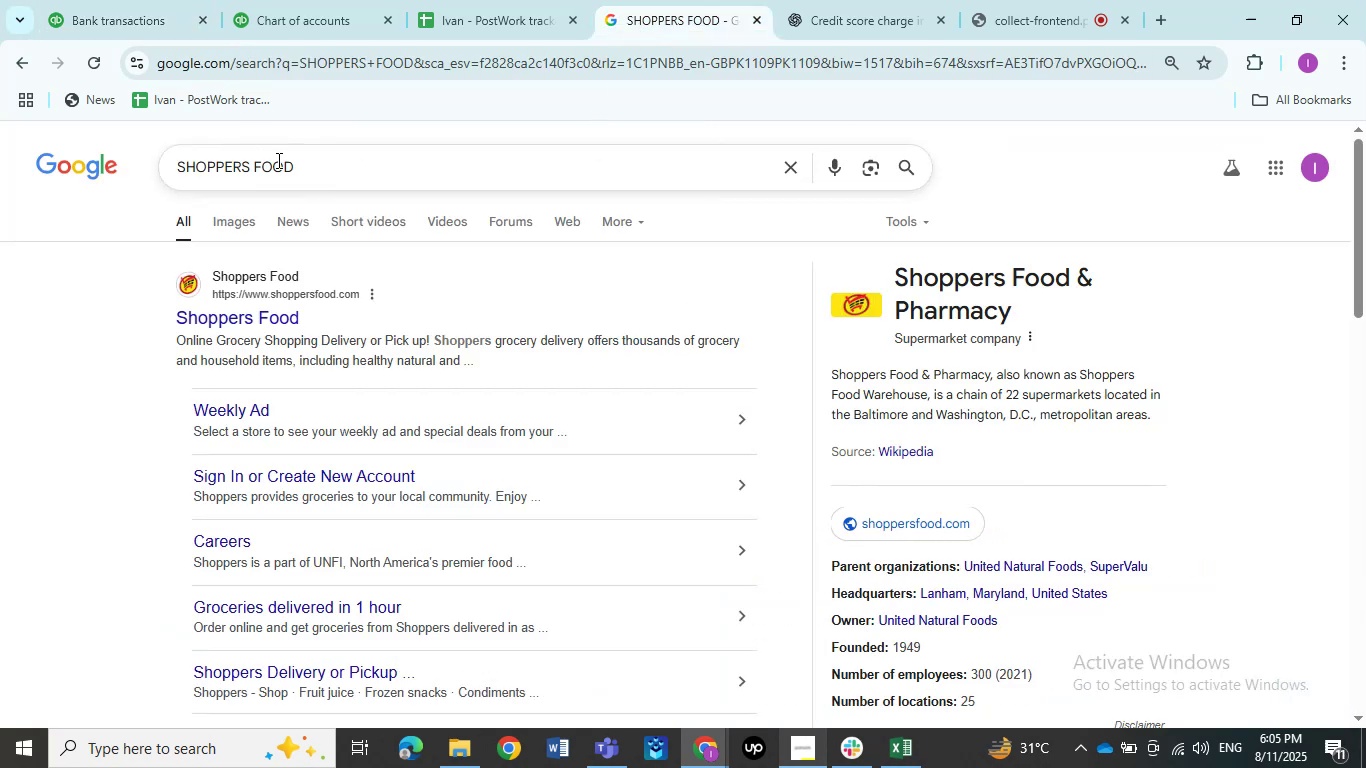 
left_click_drag(start_coordinate=[319, 165], to_coordinate=[26, 157])
 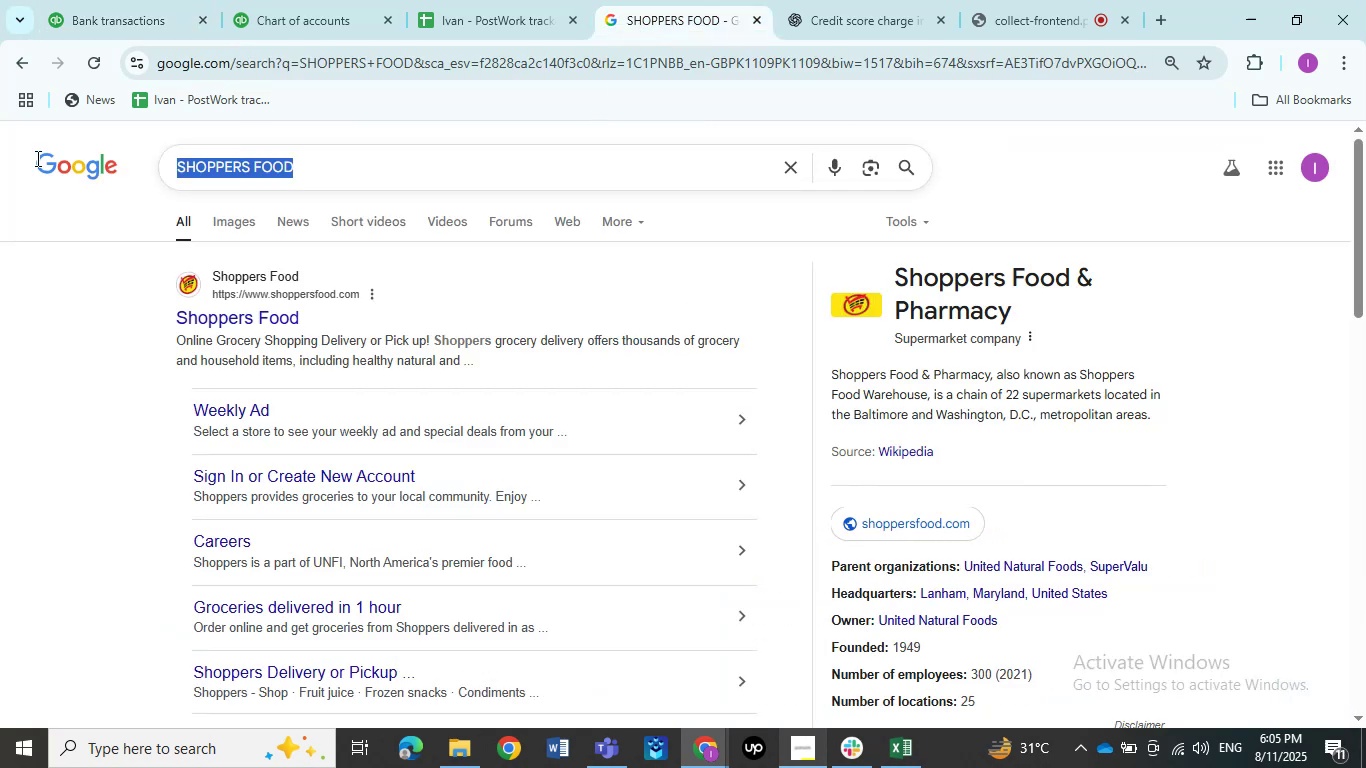 
key(Control+V)
 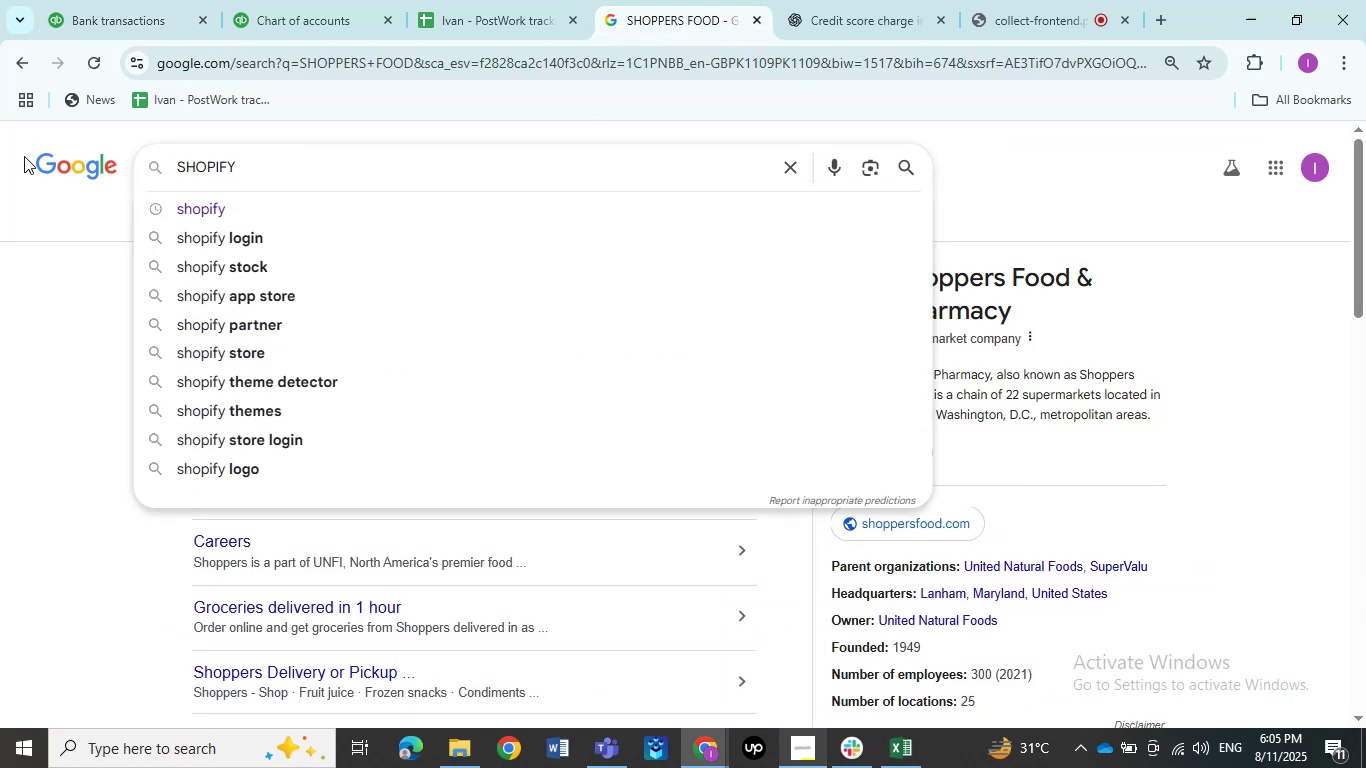 
key(NumpadEnter)
 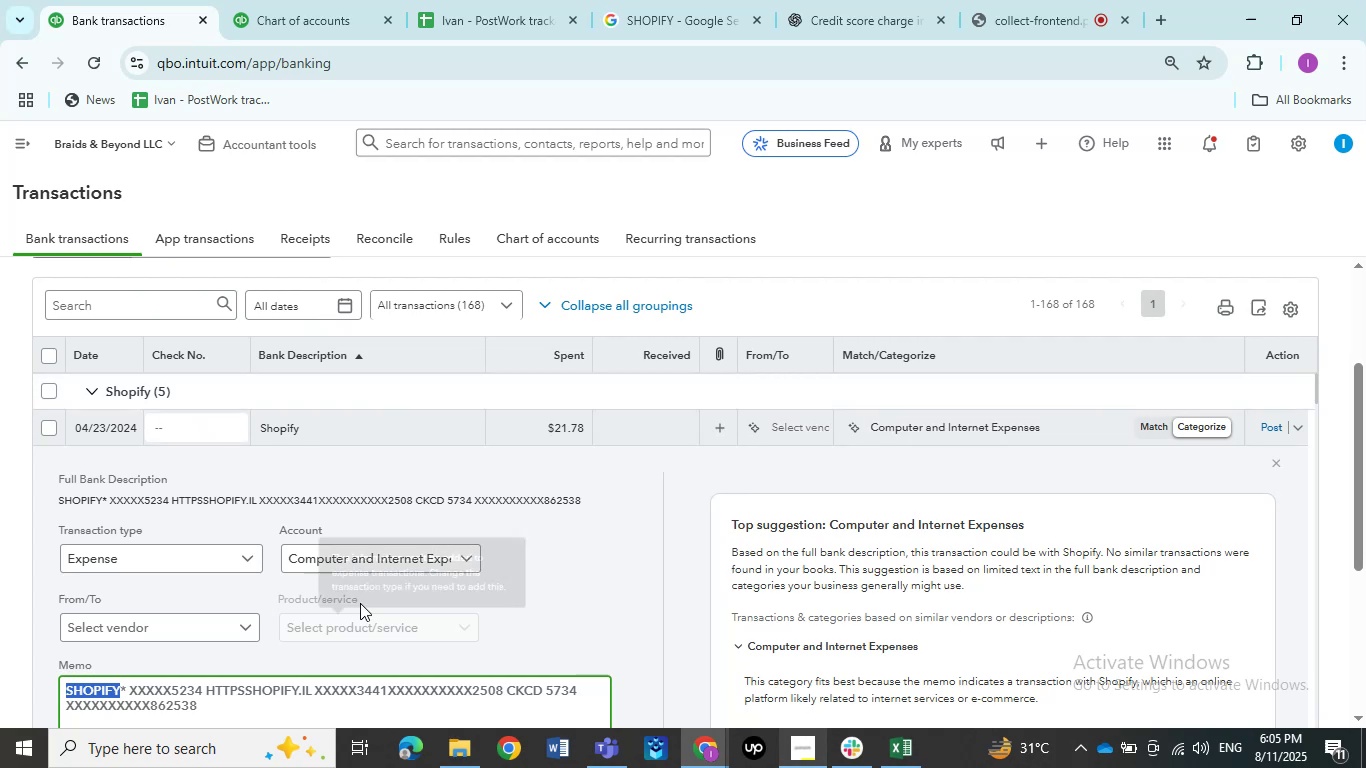 
wait(13.81)
 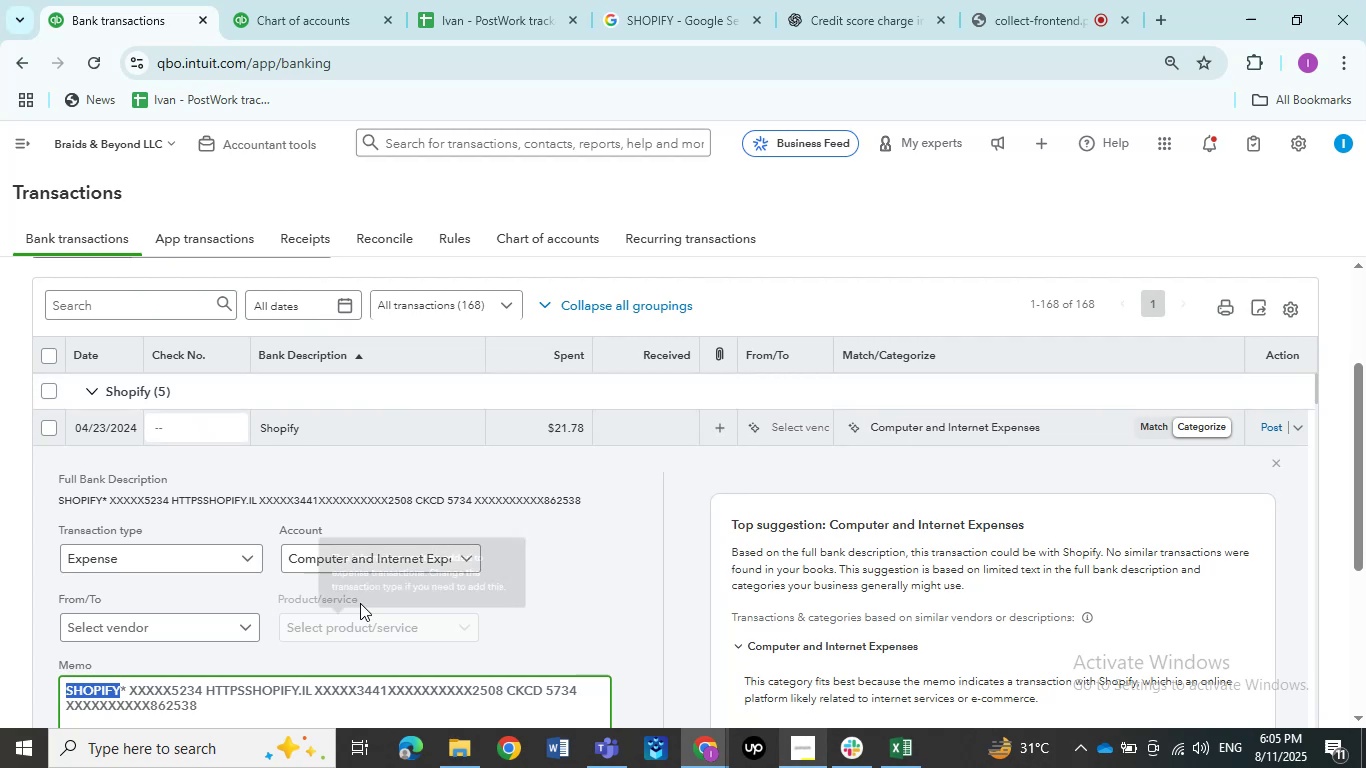 
left_click([506, 640])
 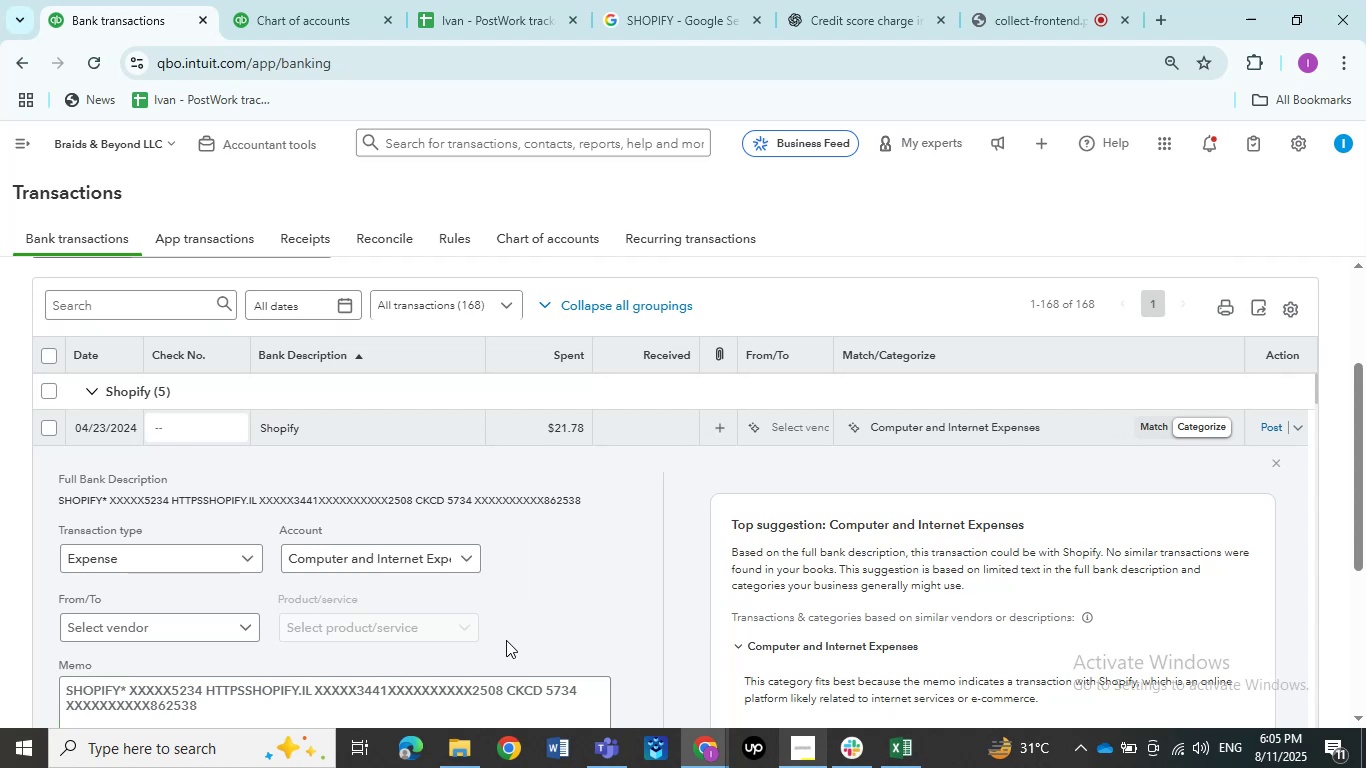 
scroll: coordinate [506, 640], scroll_direction: down, amount: 2.0
 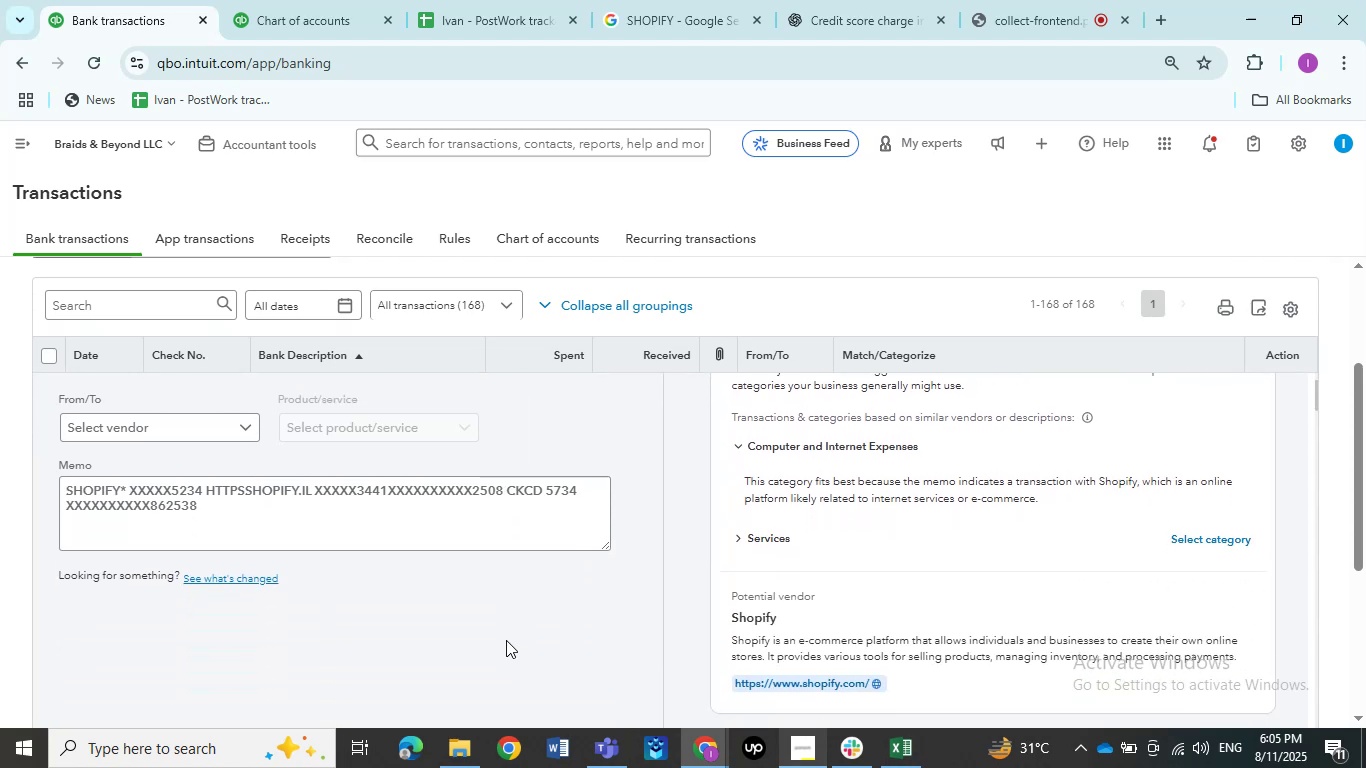 
scroll: coordinate [506, 640], scroll_direction: up, amount: 1.0
 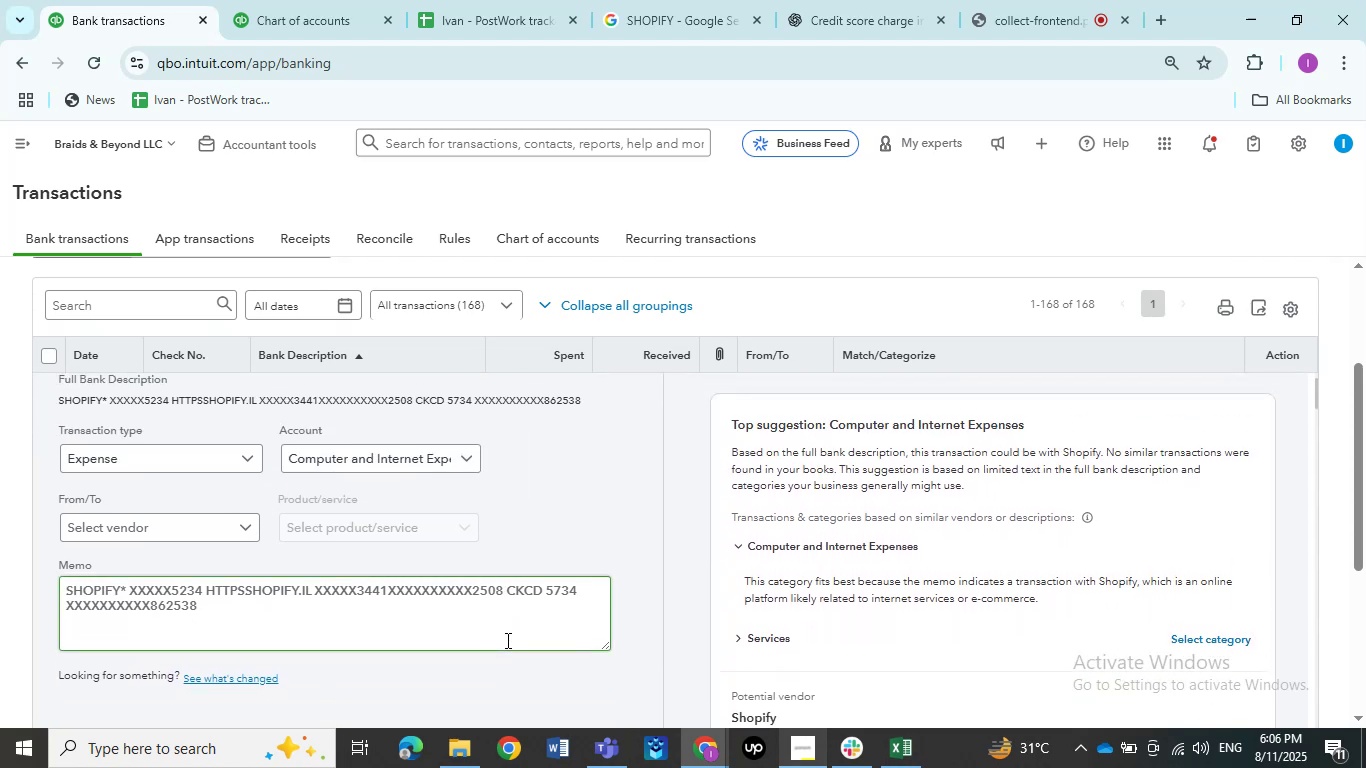 
wait(10.98)
 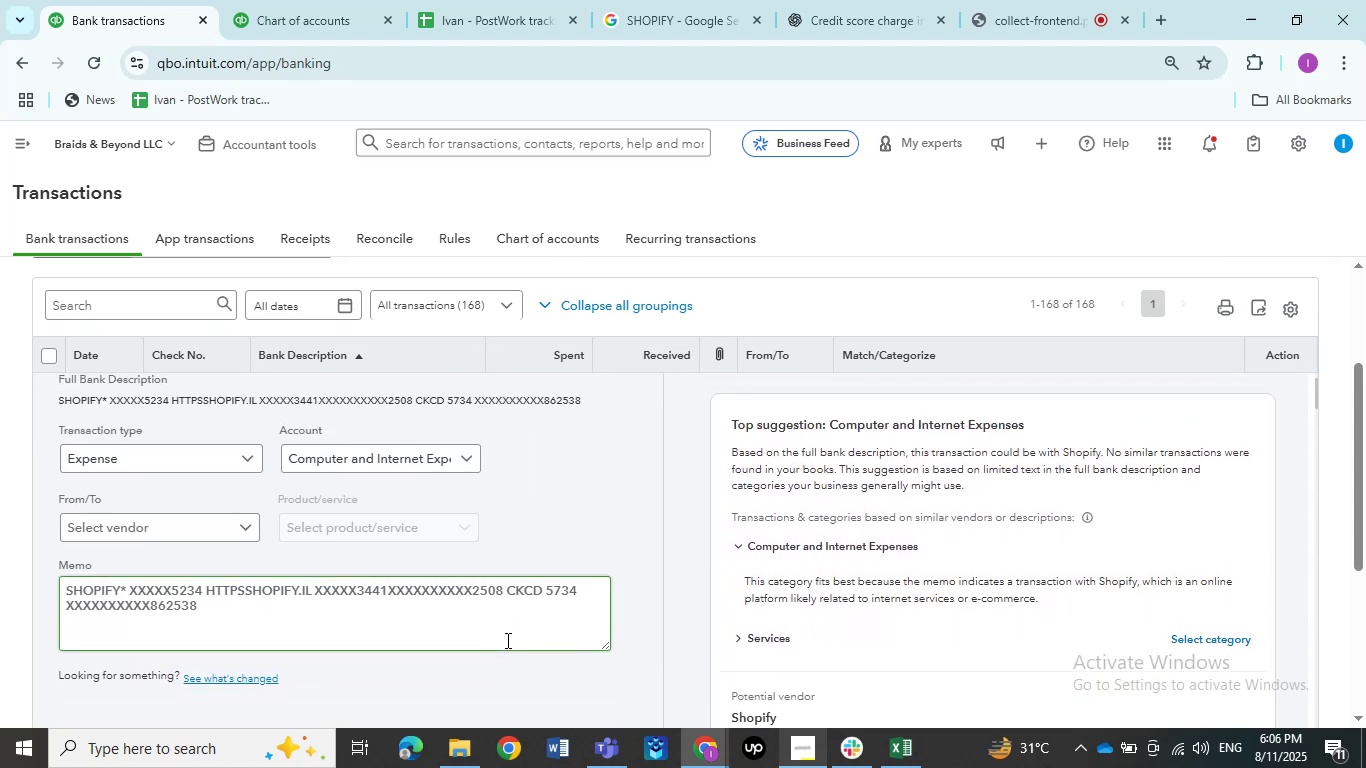 
scroll: coordinate [513, 584], scroll_direction: down, amount: 1.0
 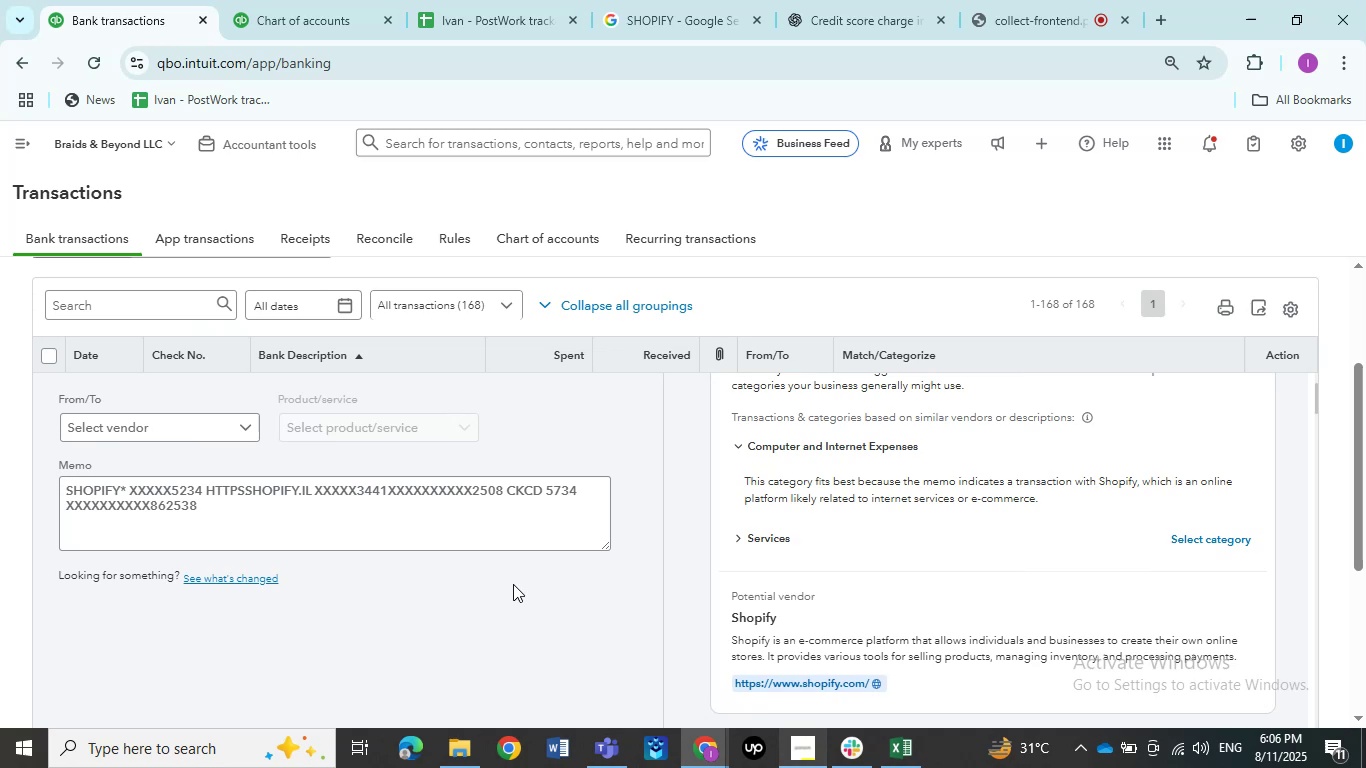 
wait(12.51)
 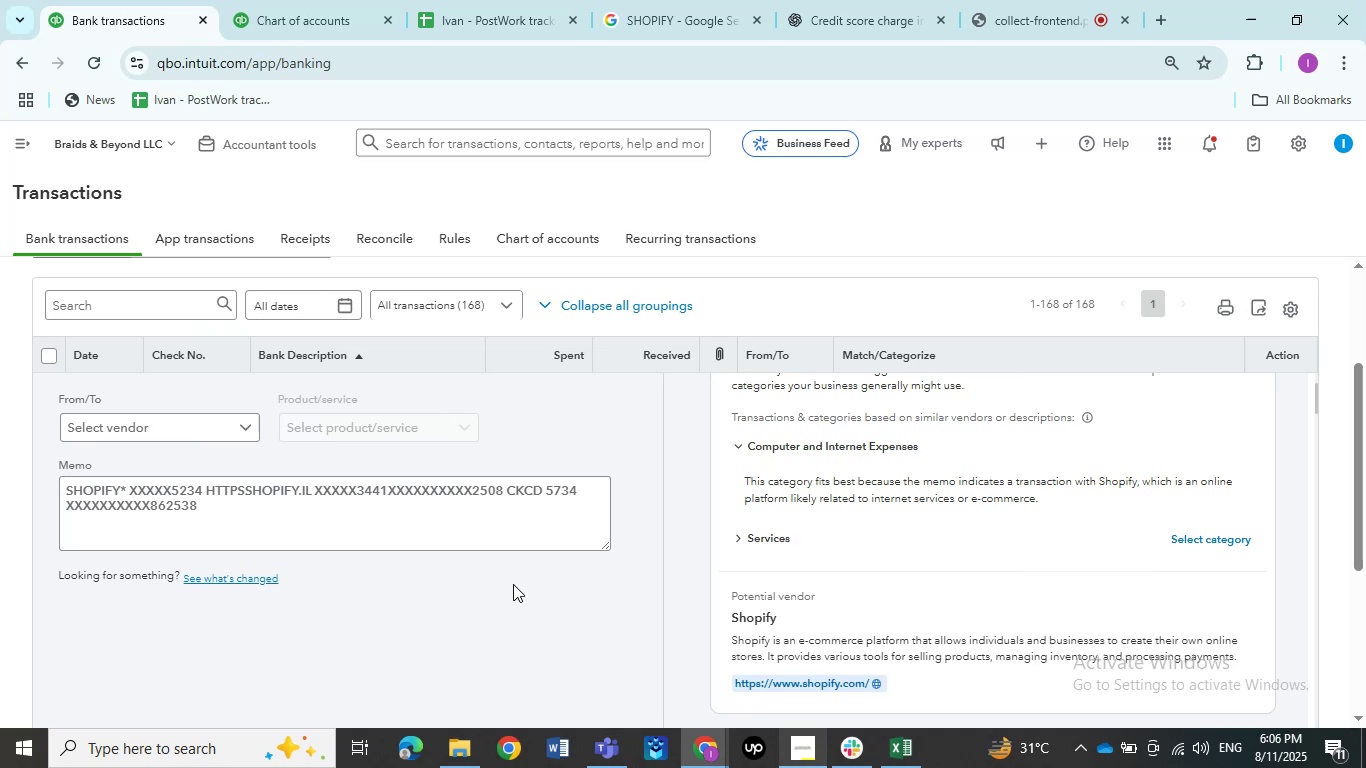 
scroll: coordinate [291, 654], scroll_direction: down, amount: 1.0
 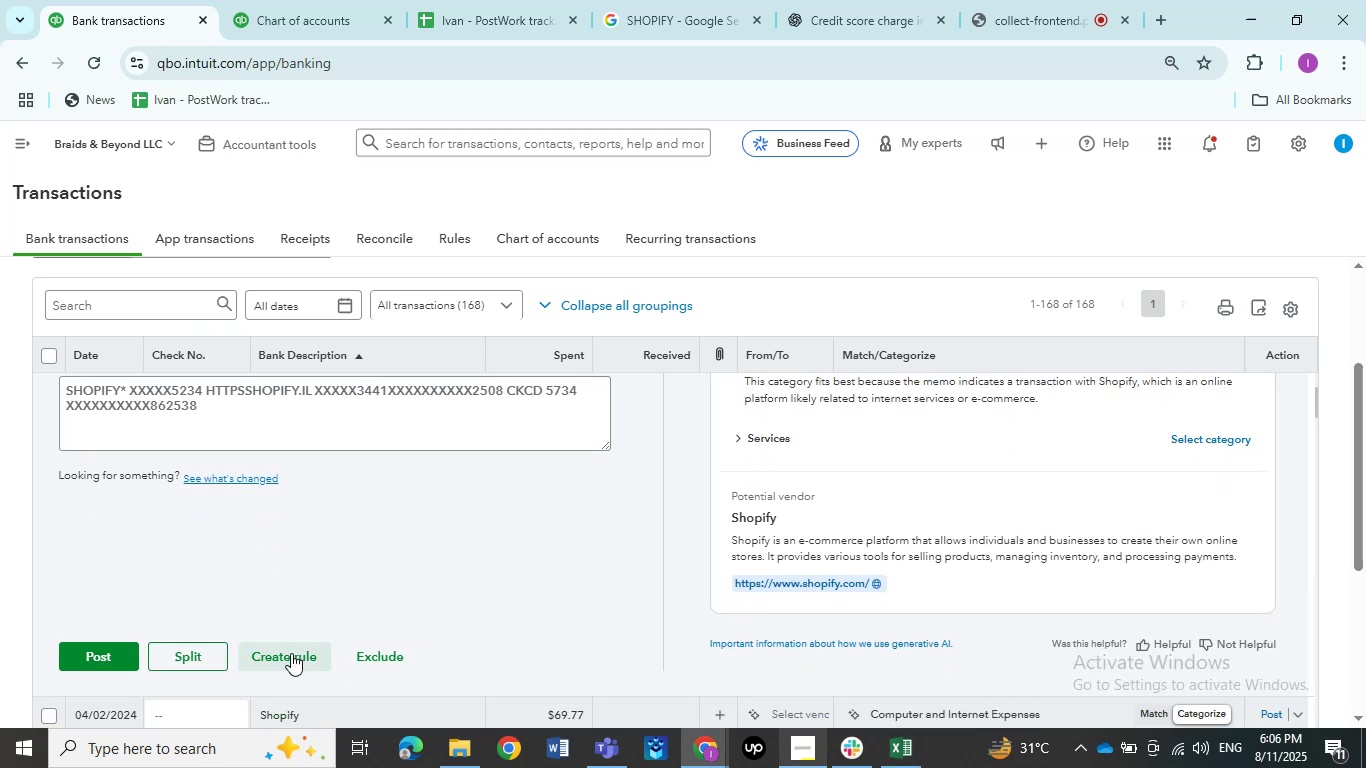 
scroll: coordinate [291, 653], scroll_direction: up, amount: 3.0
 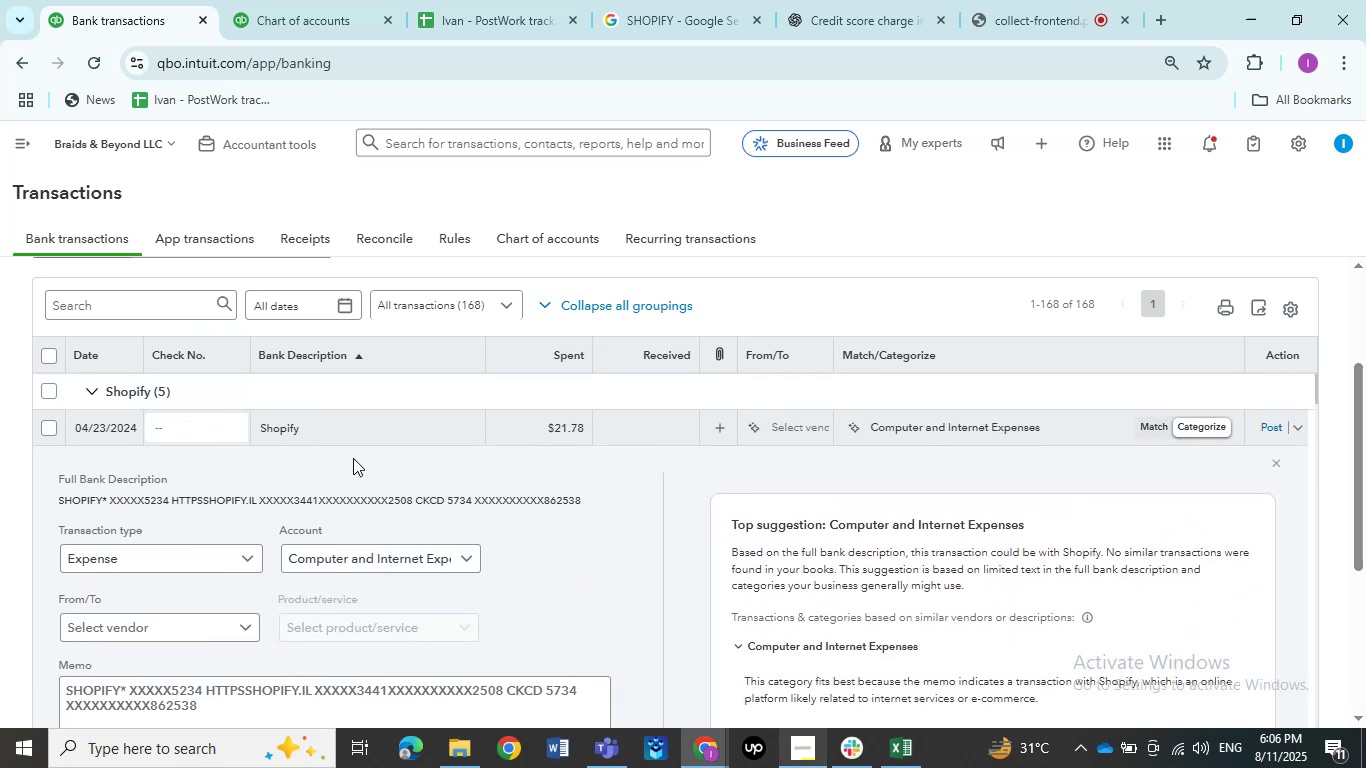 
left_click([349, 445])
 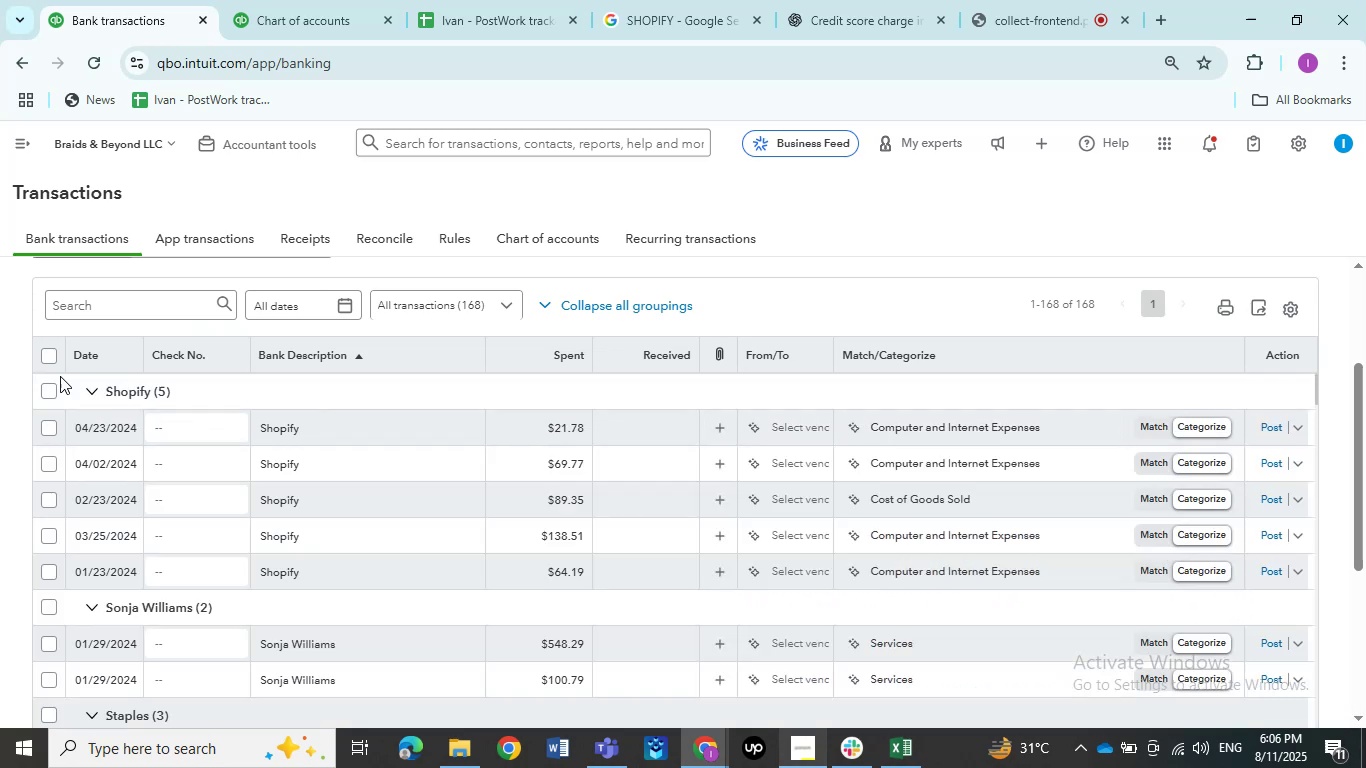 
left_click([53, 389])
 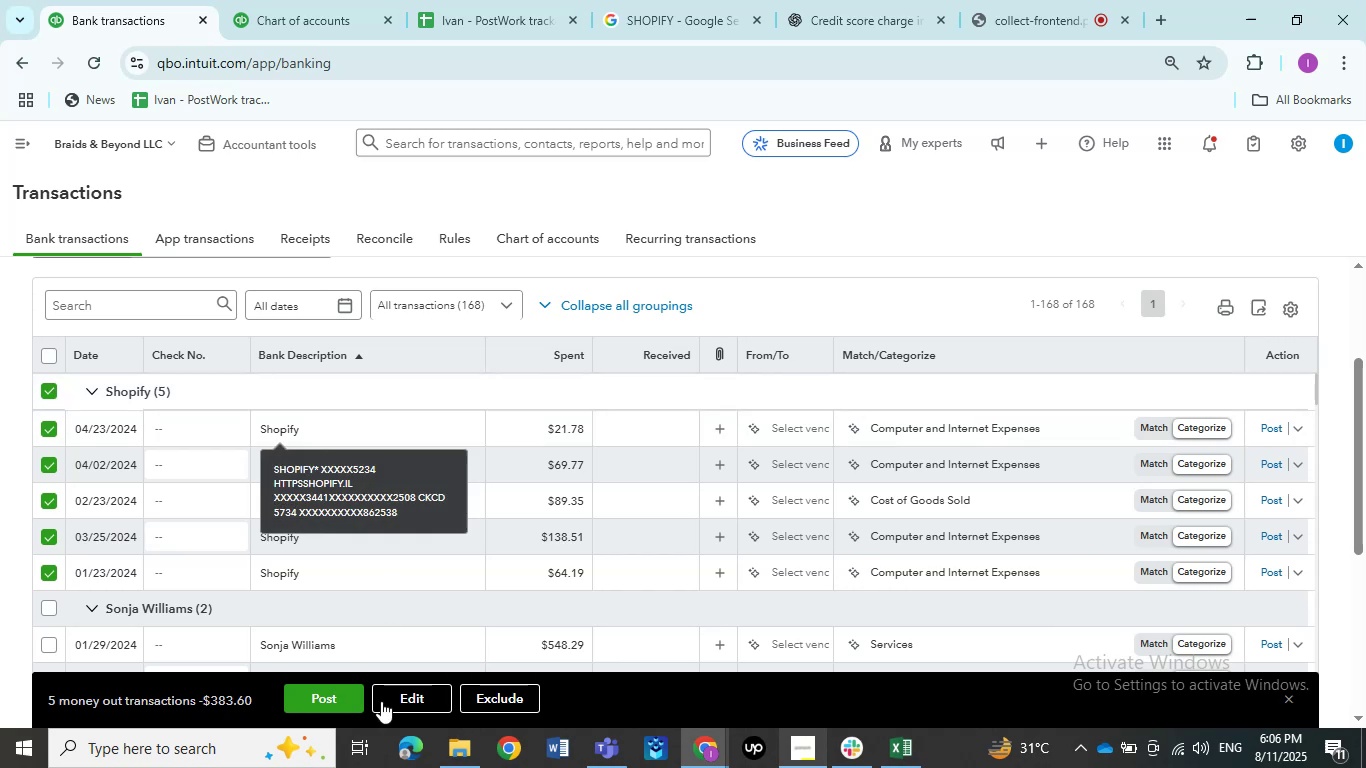 
left_click([388, 707])
 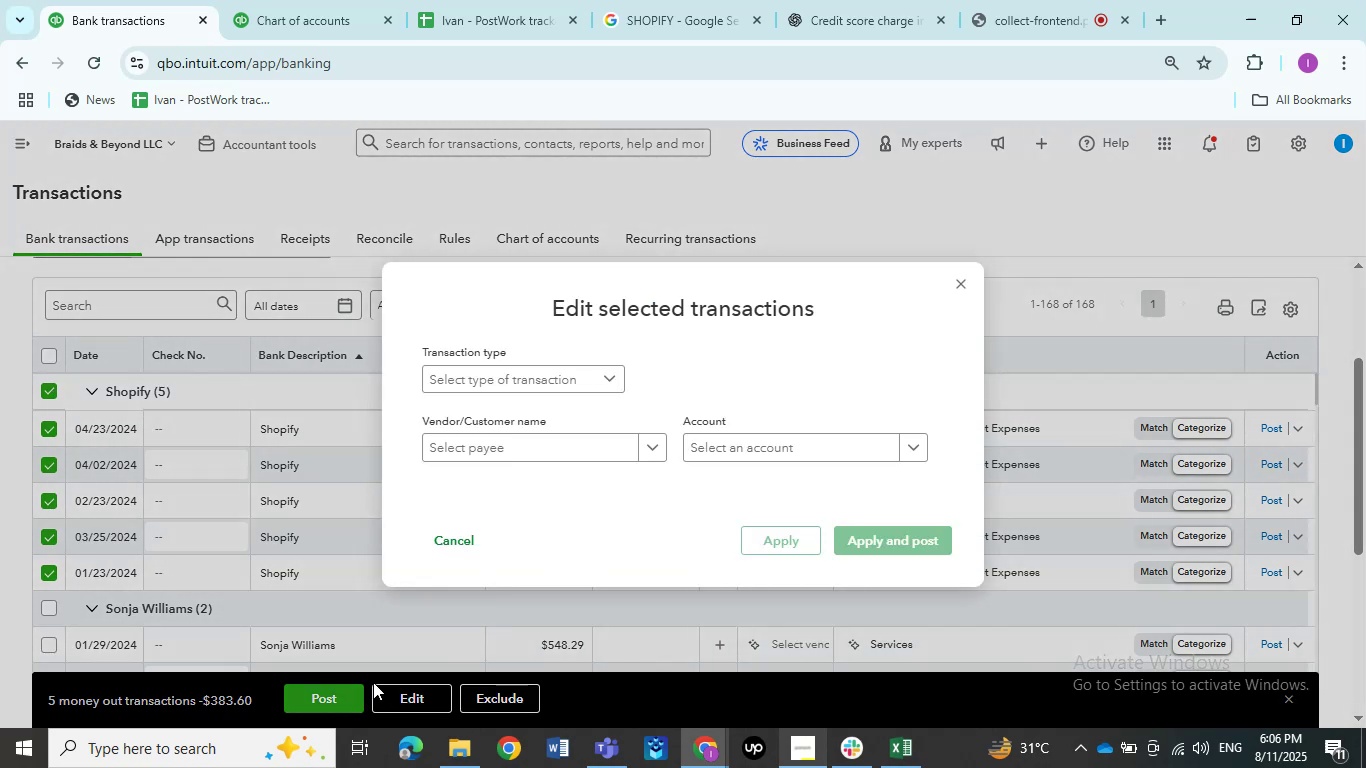 
wait(10.1)
 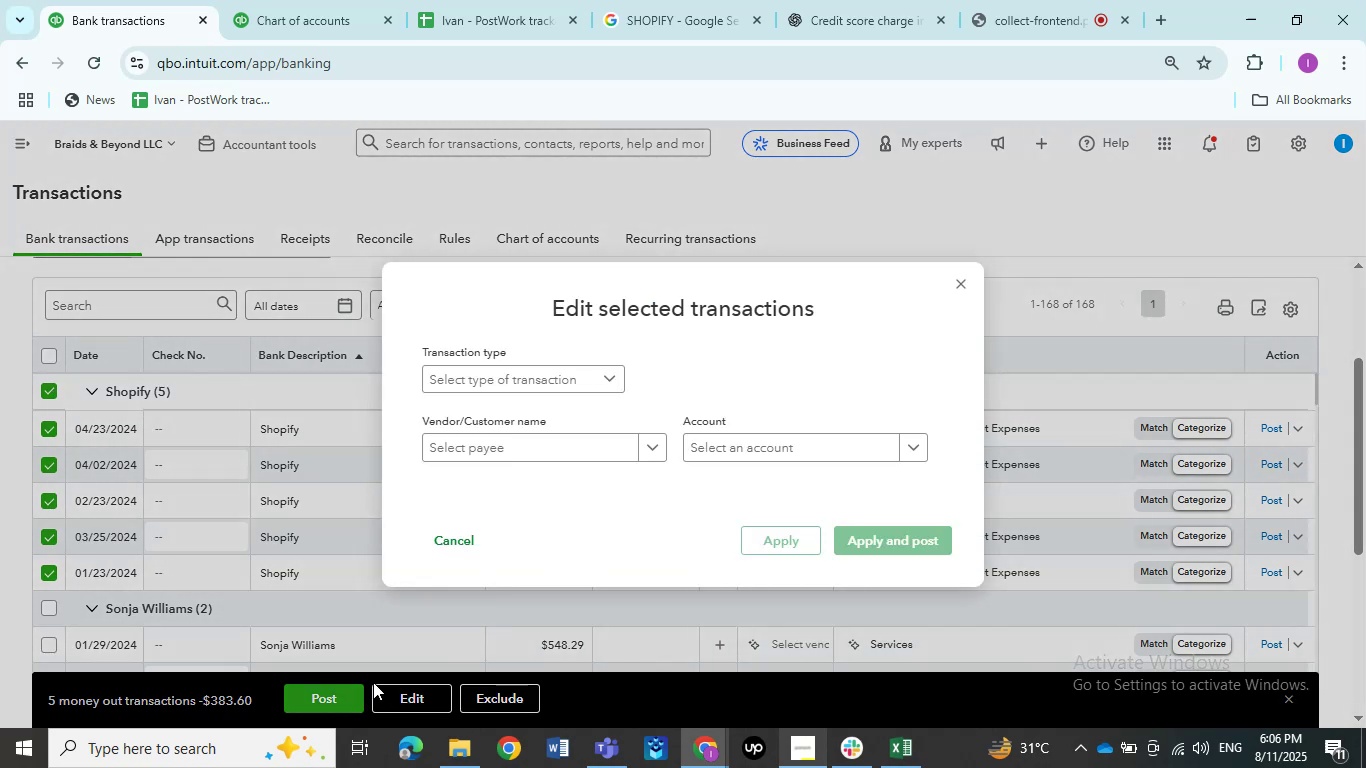 
left_click([500, 0])
 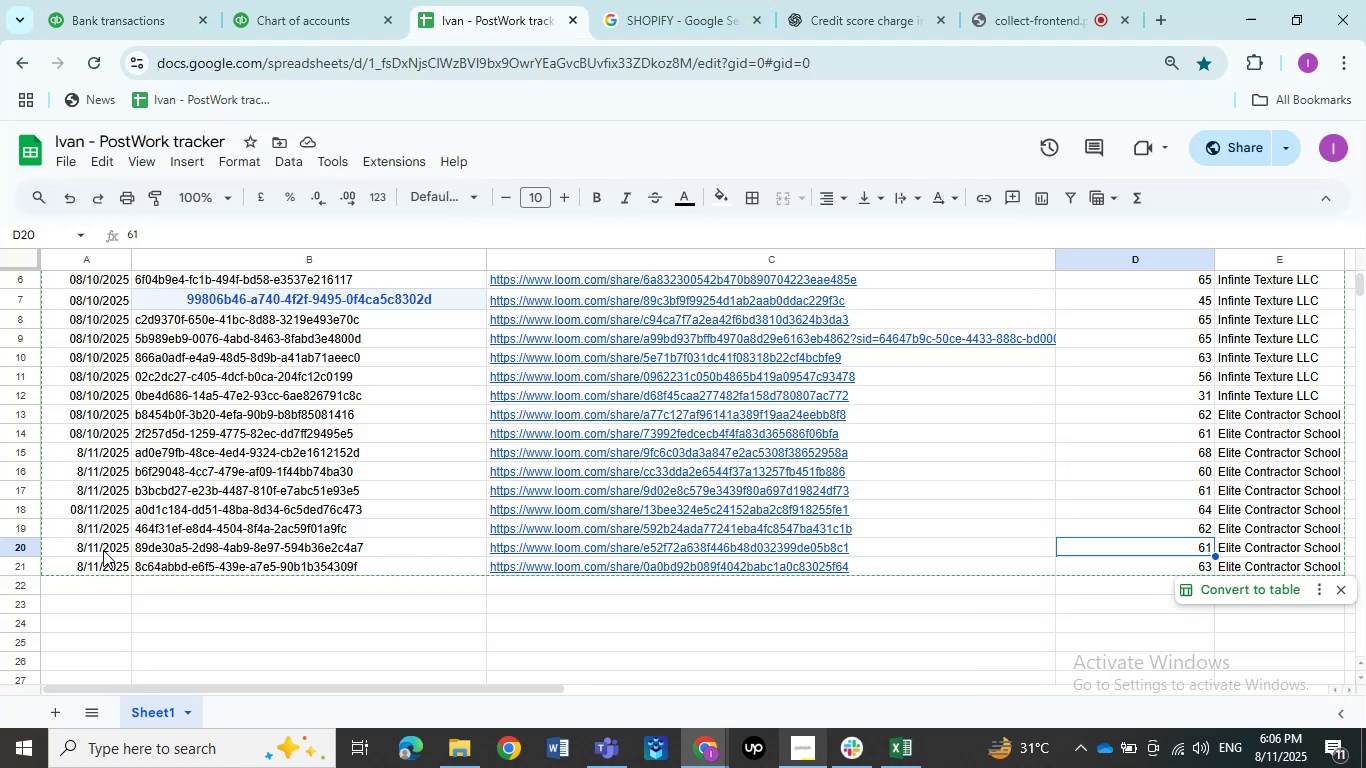 
wait(11.46)
 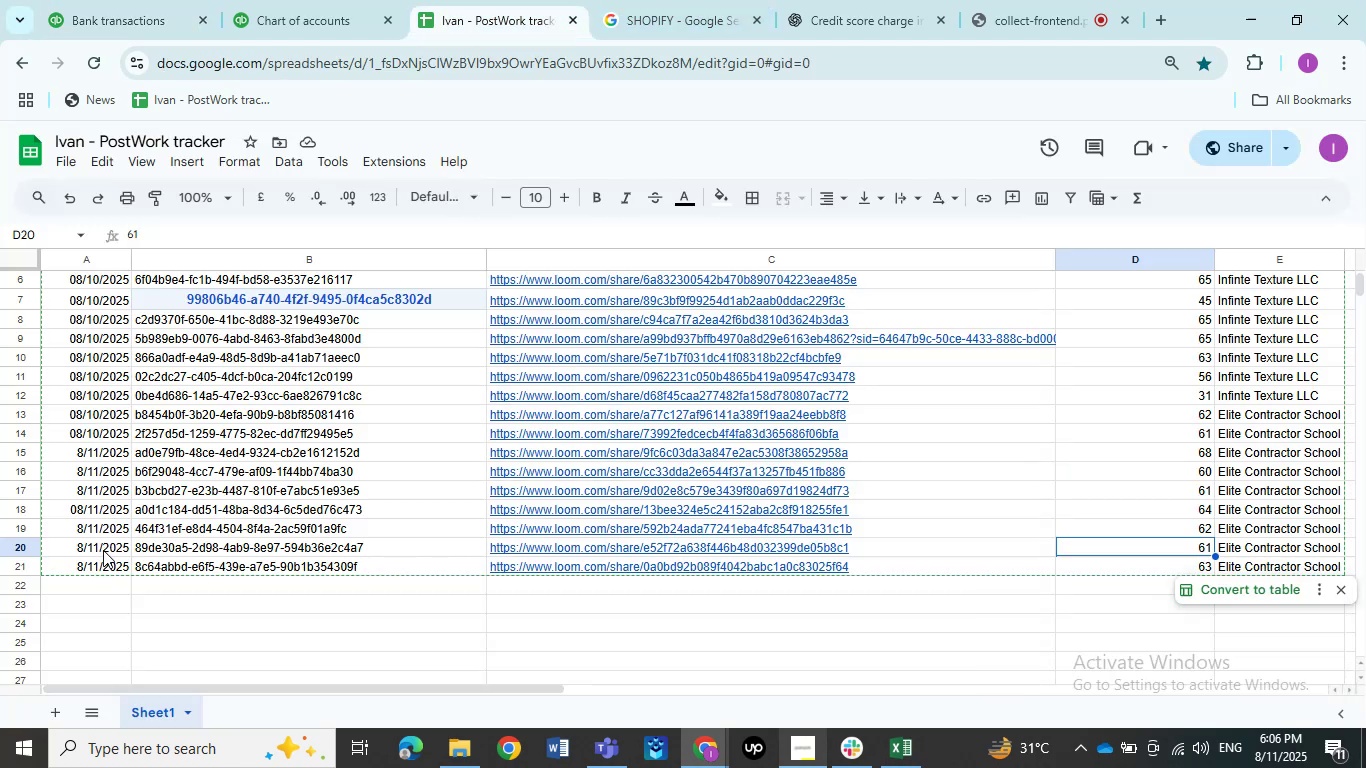 
left_click([123, 9])
 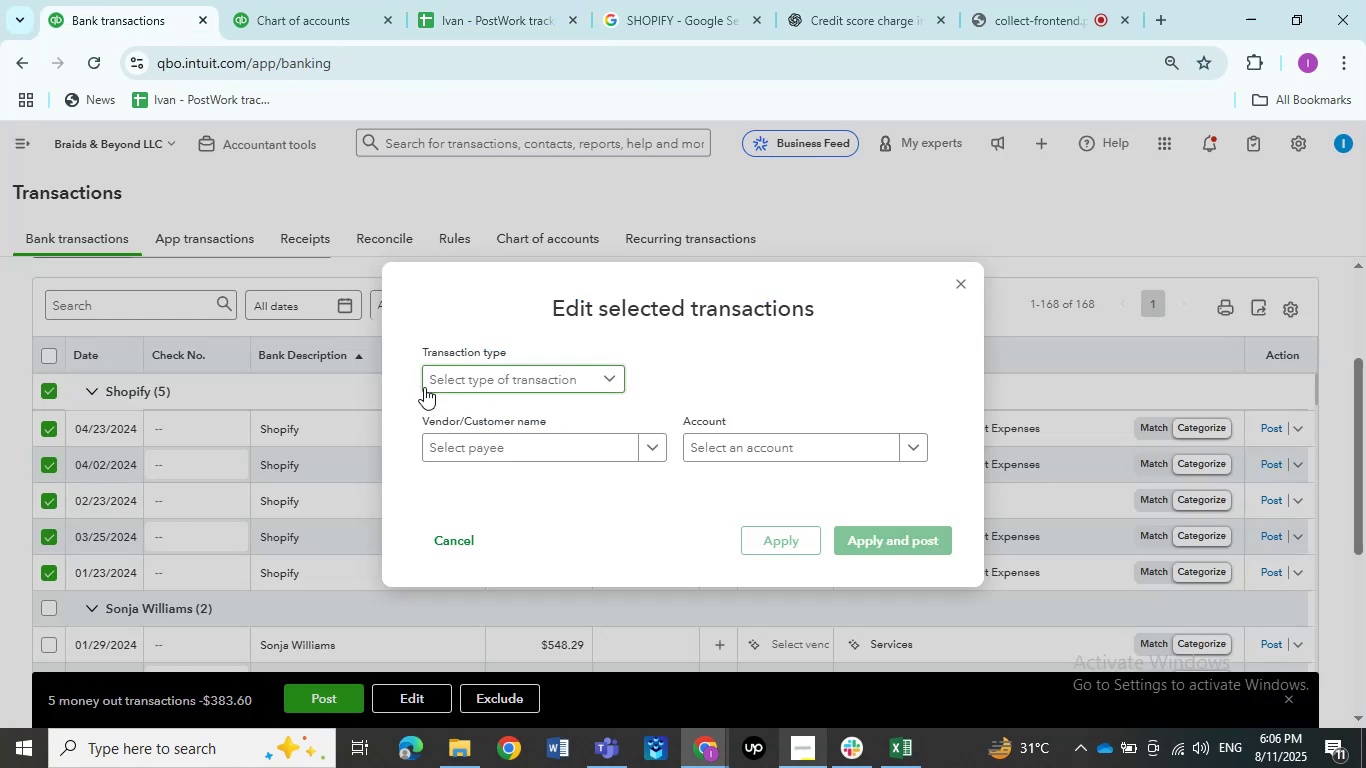 
wait(9.93)
 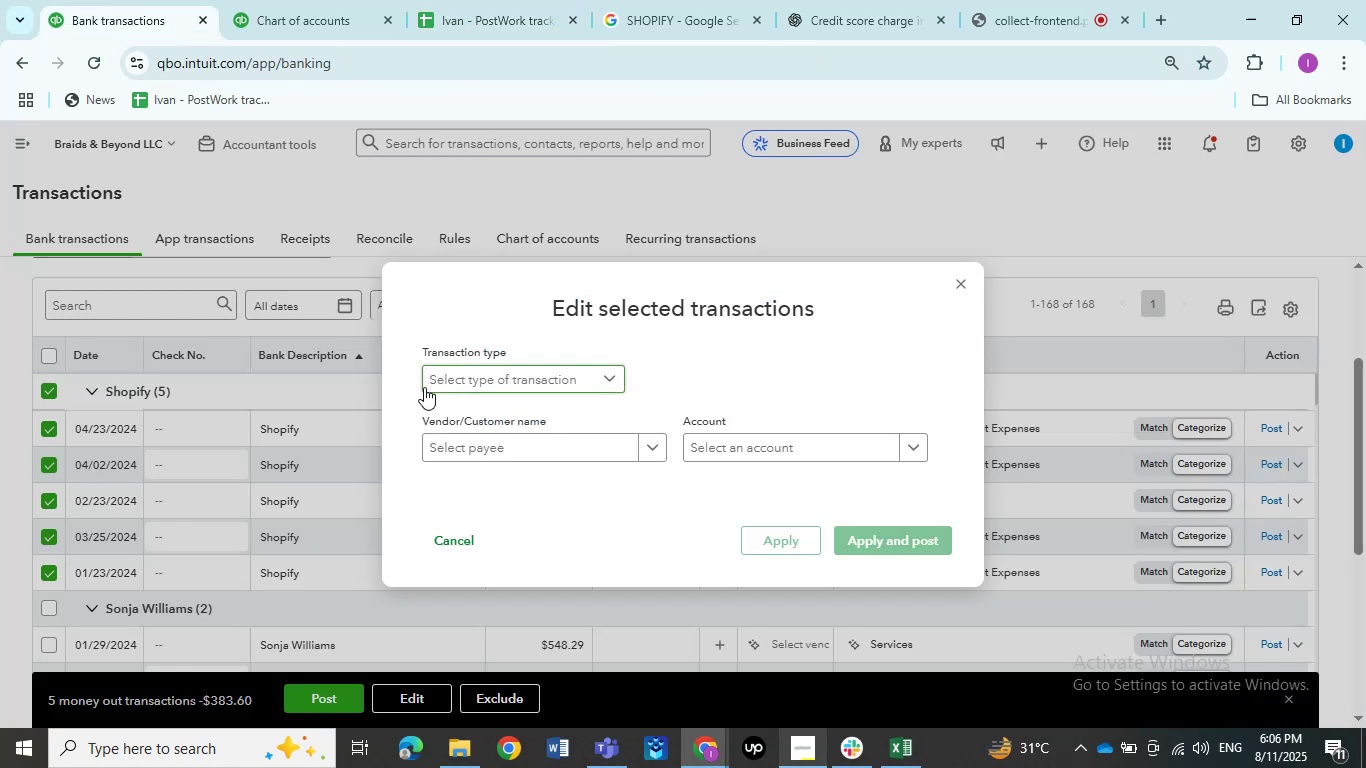 
left_click([518, 389])
 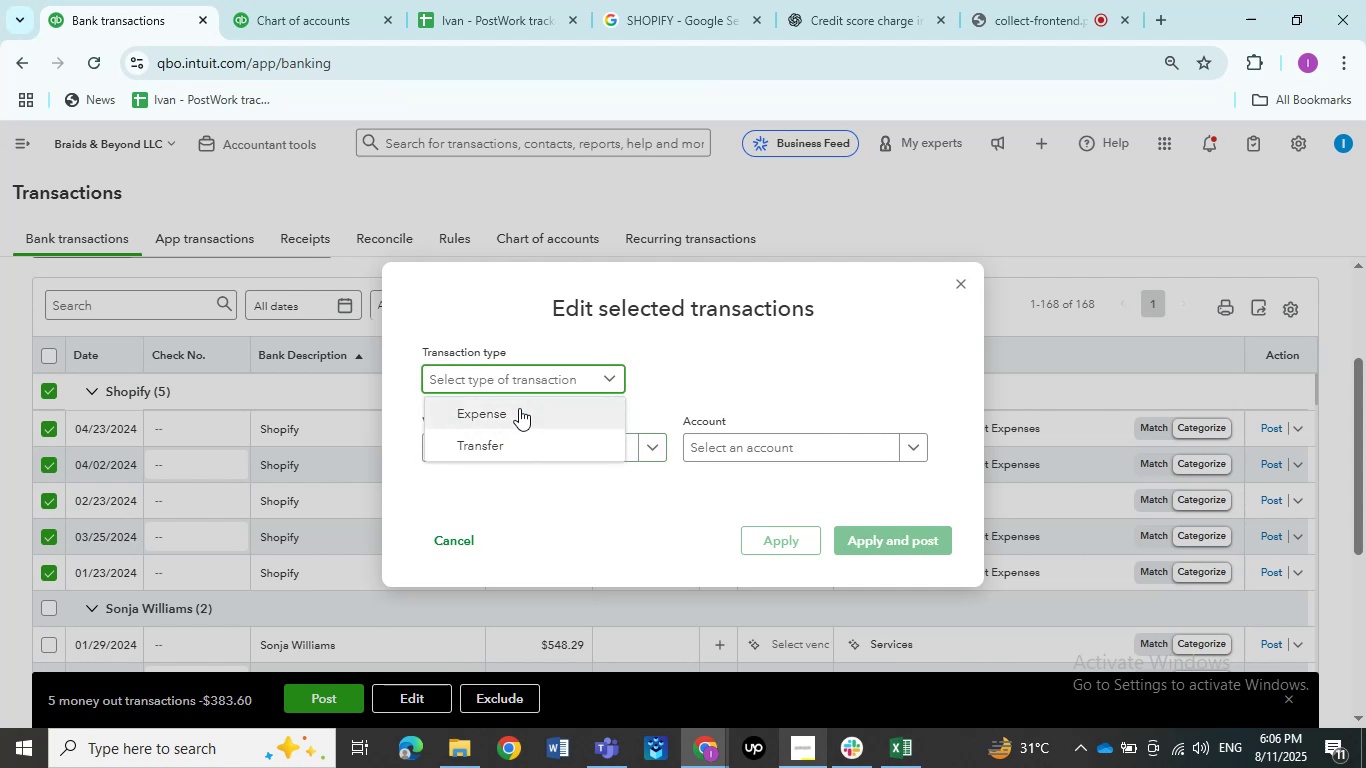 
left_click([519, 408])
 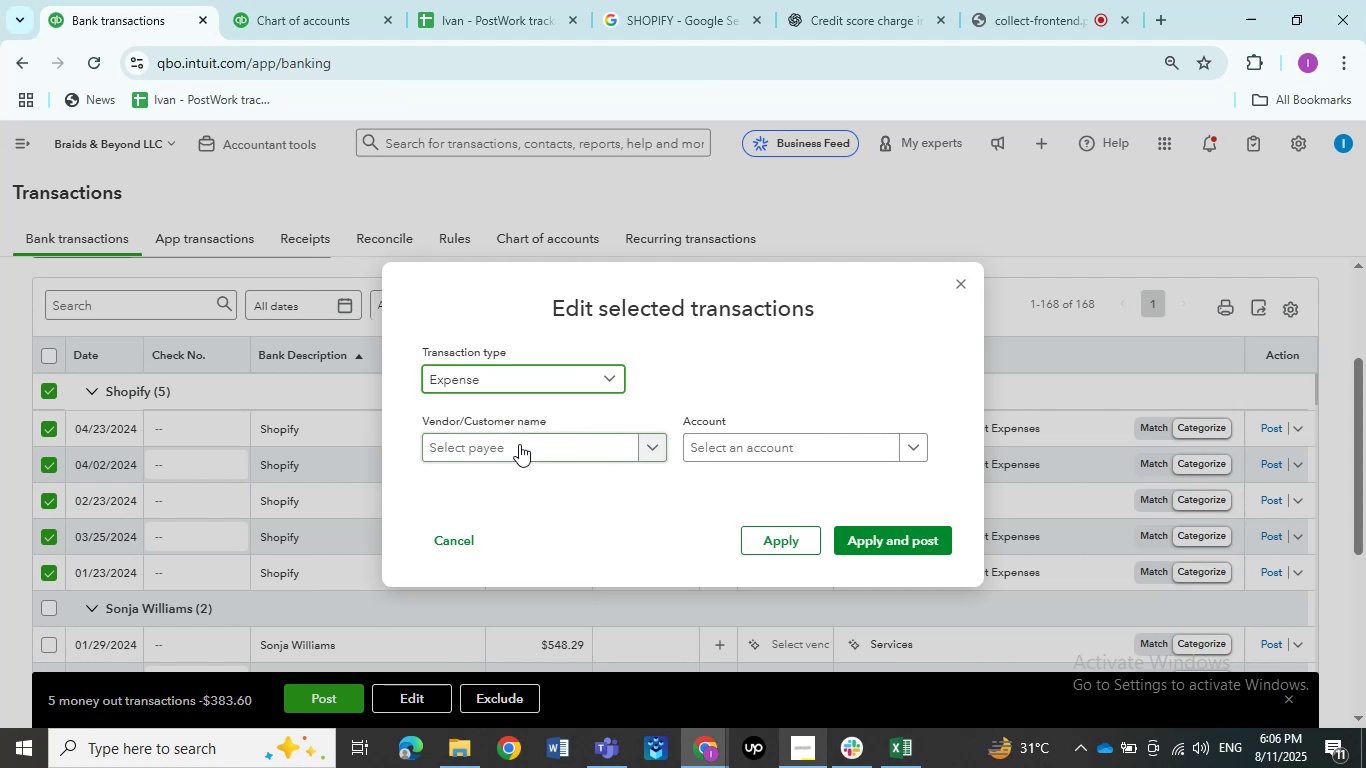 
left_click([519, 444])
 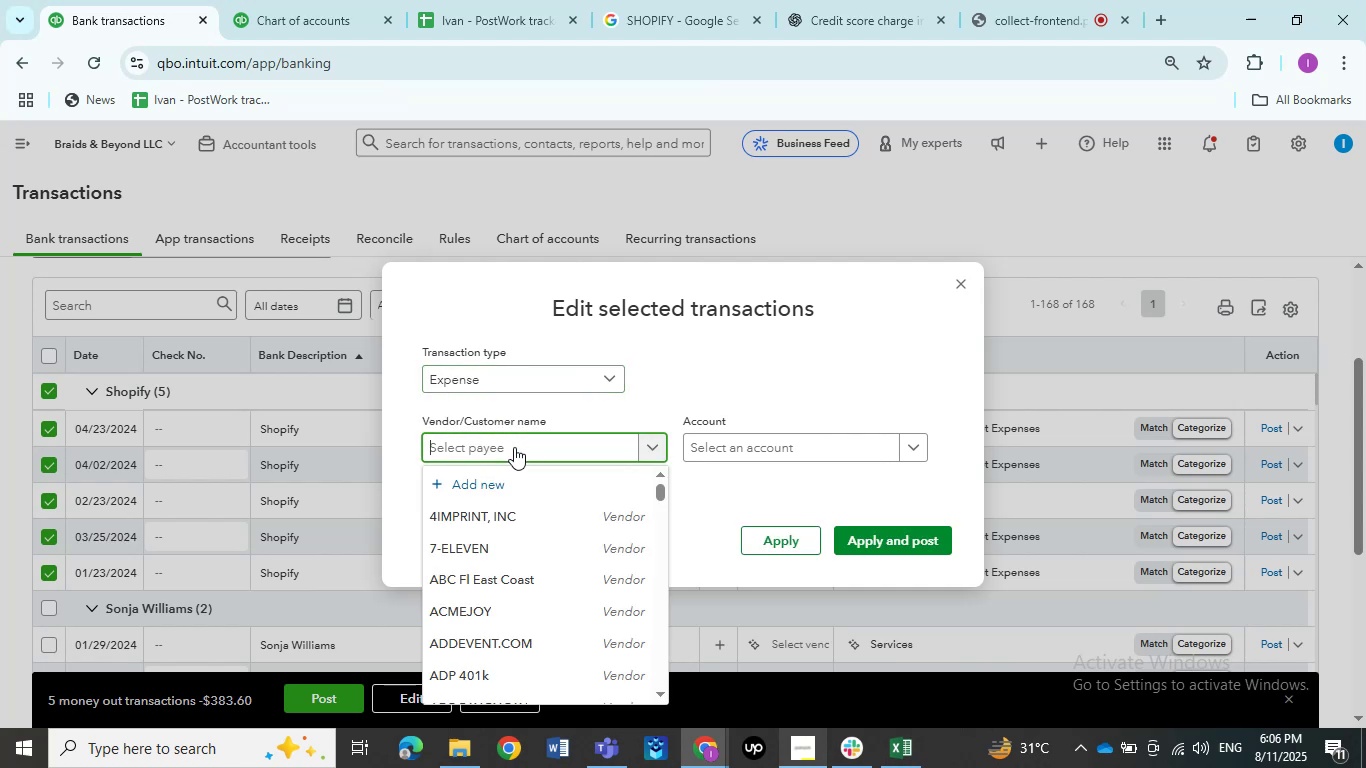 
type(shp)
 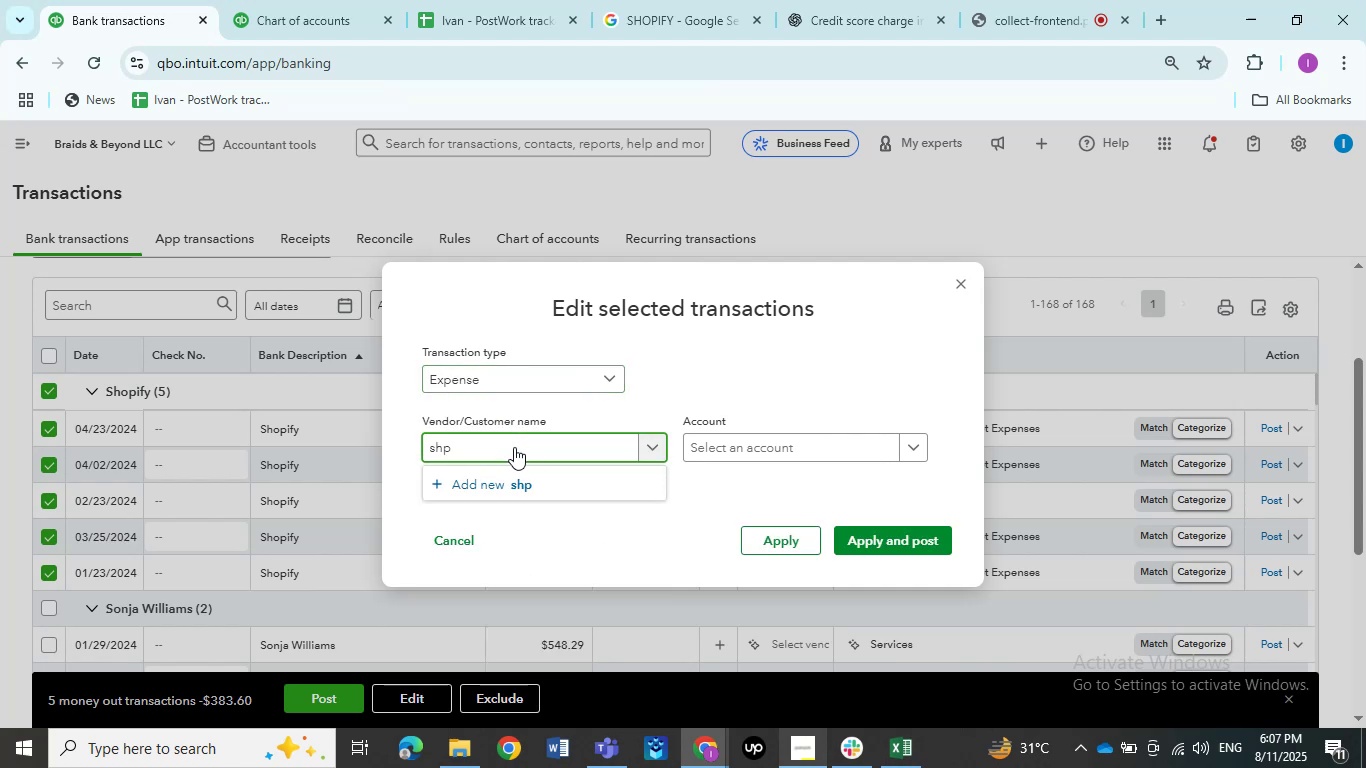 
key(Backspace)
type(opi)
 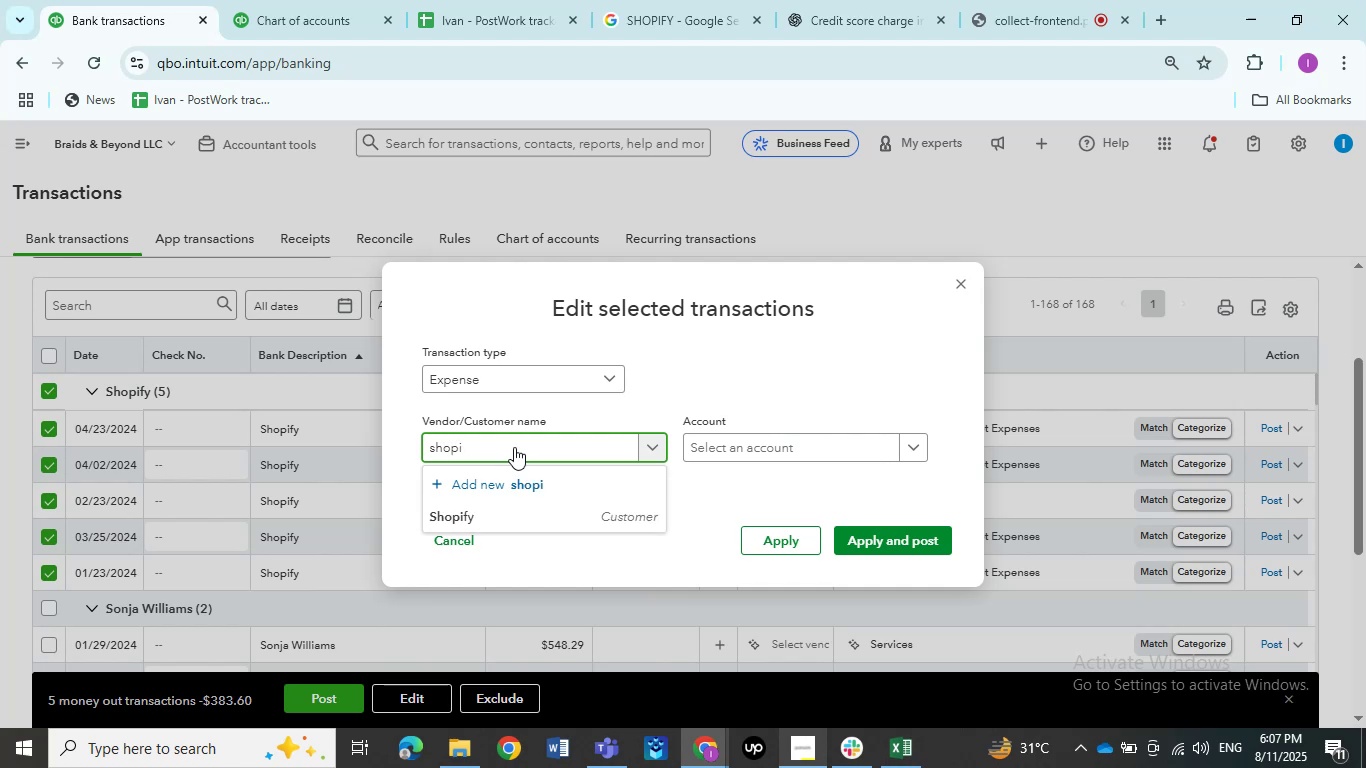 
left_click([508, 519])
 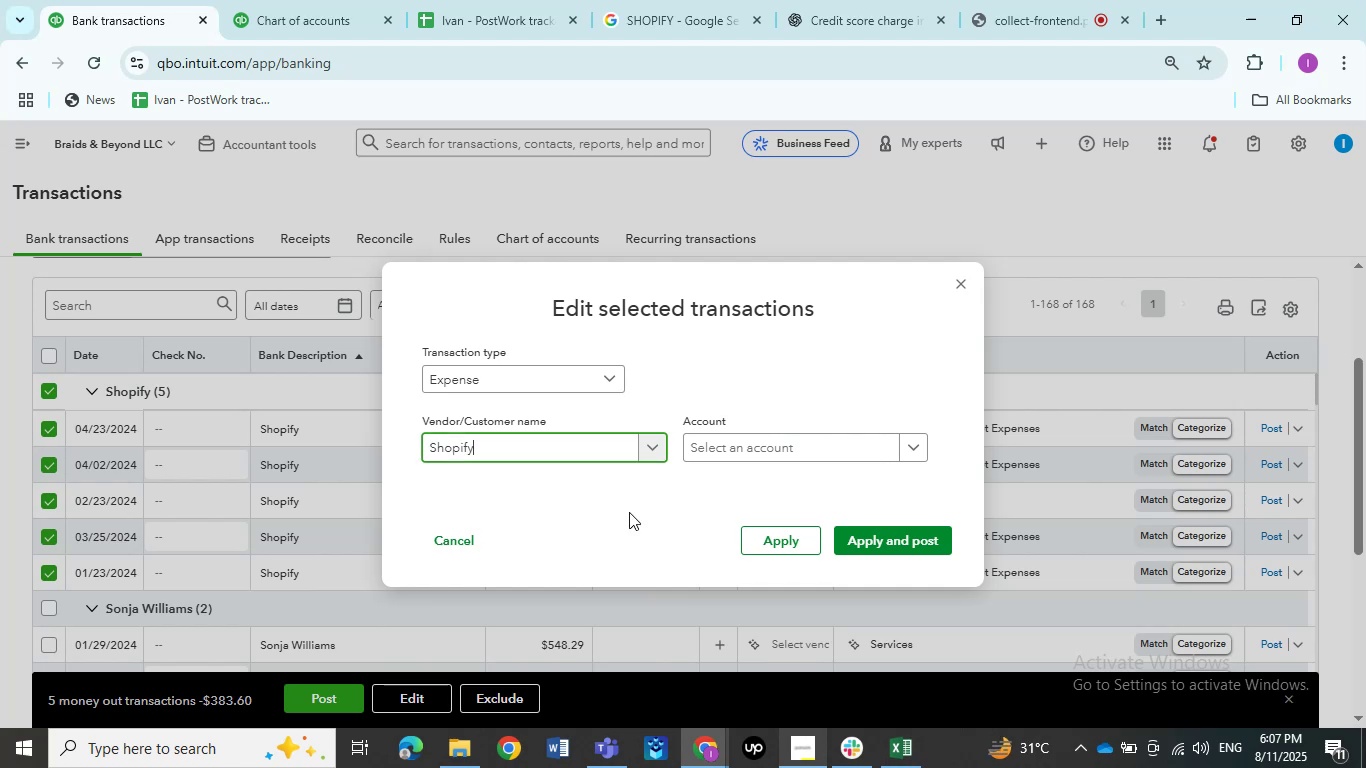 
wait(6.11)
 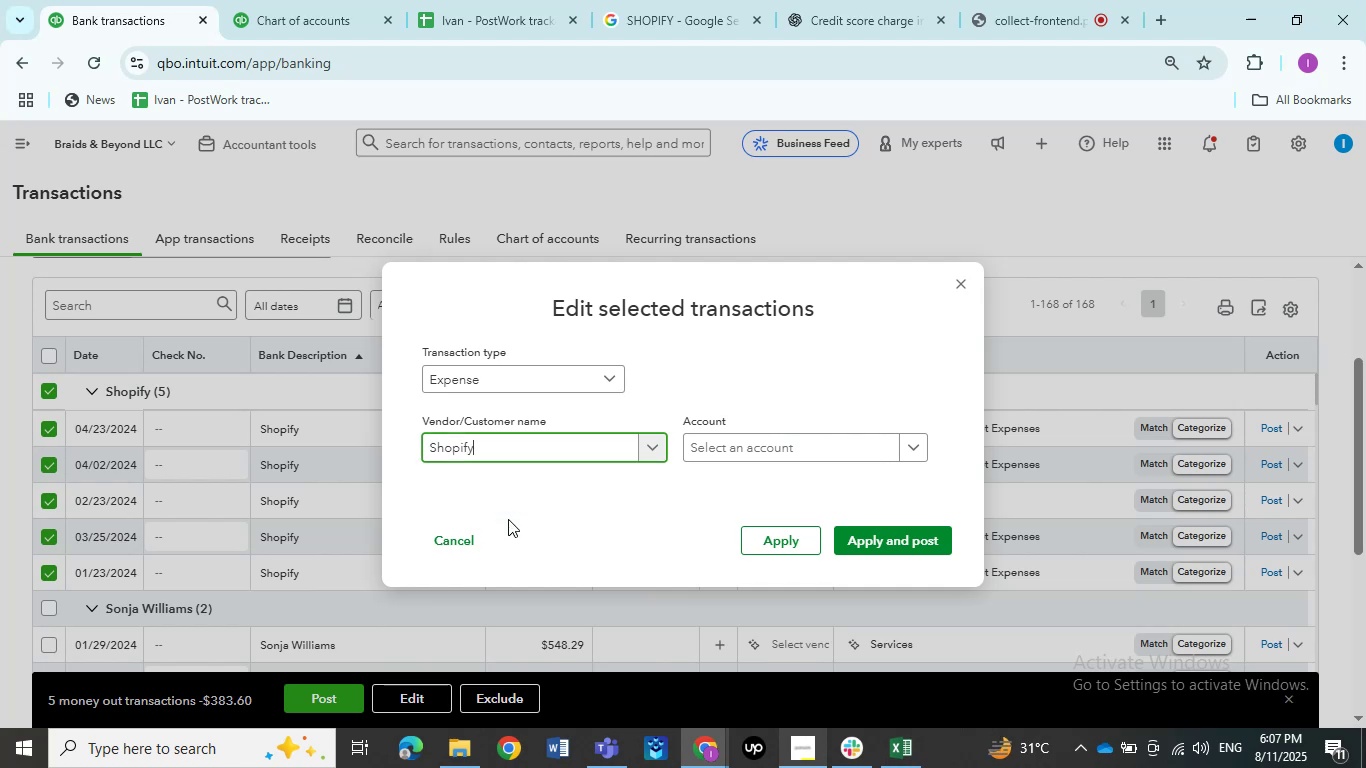 
left_click([785, 458])
 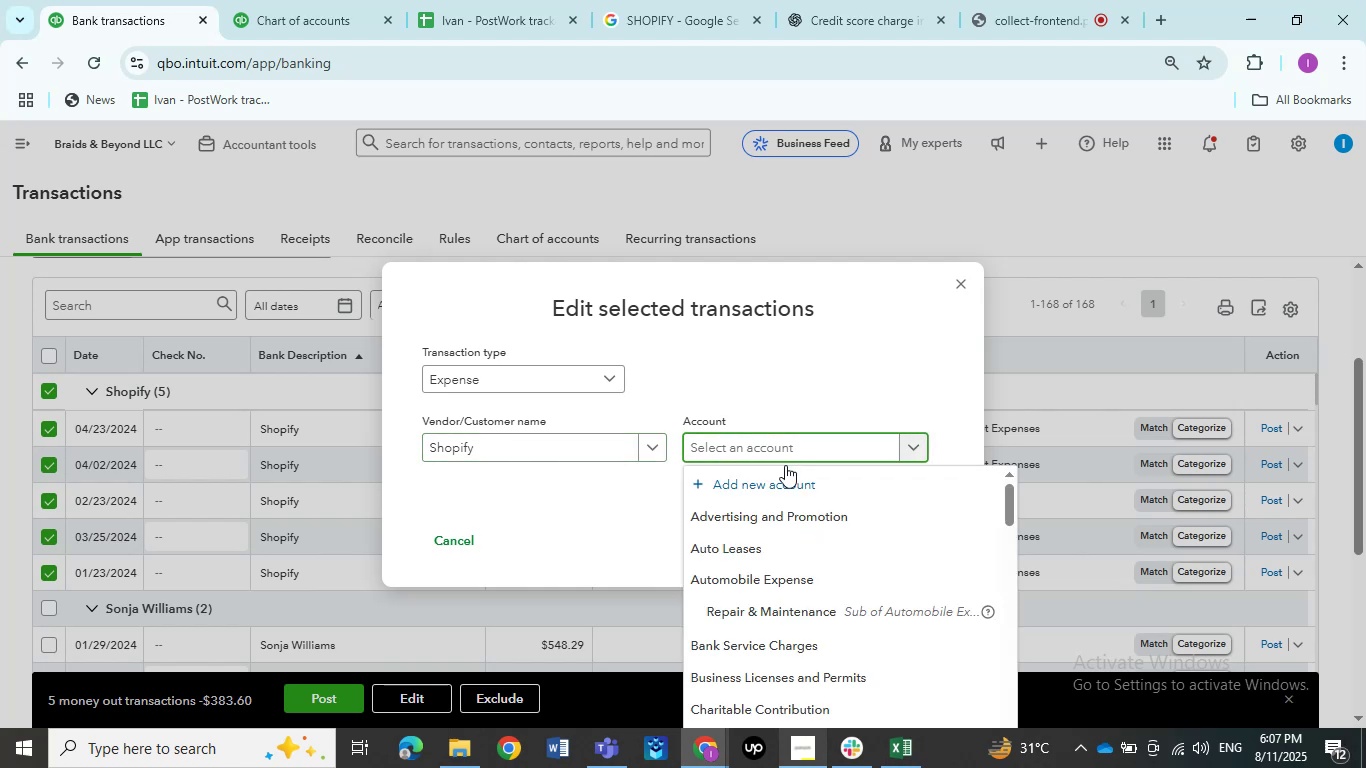 
type(office)
 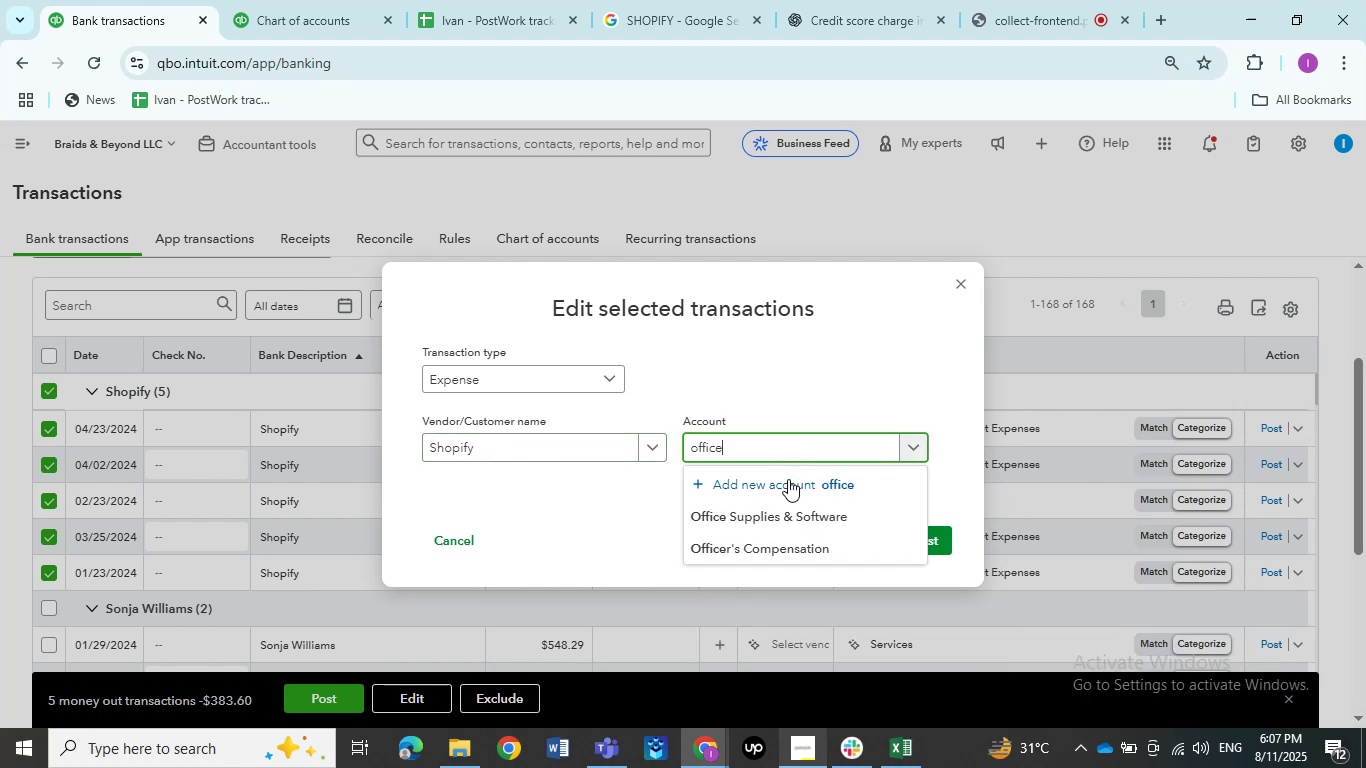 
left_click([788, 517])
 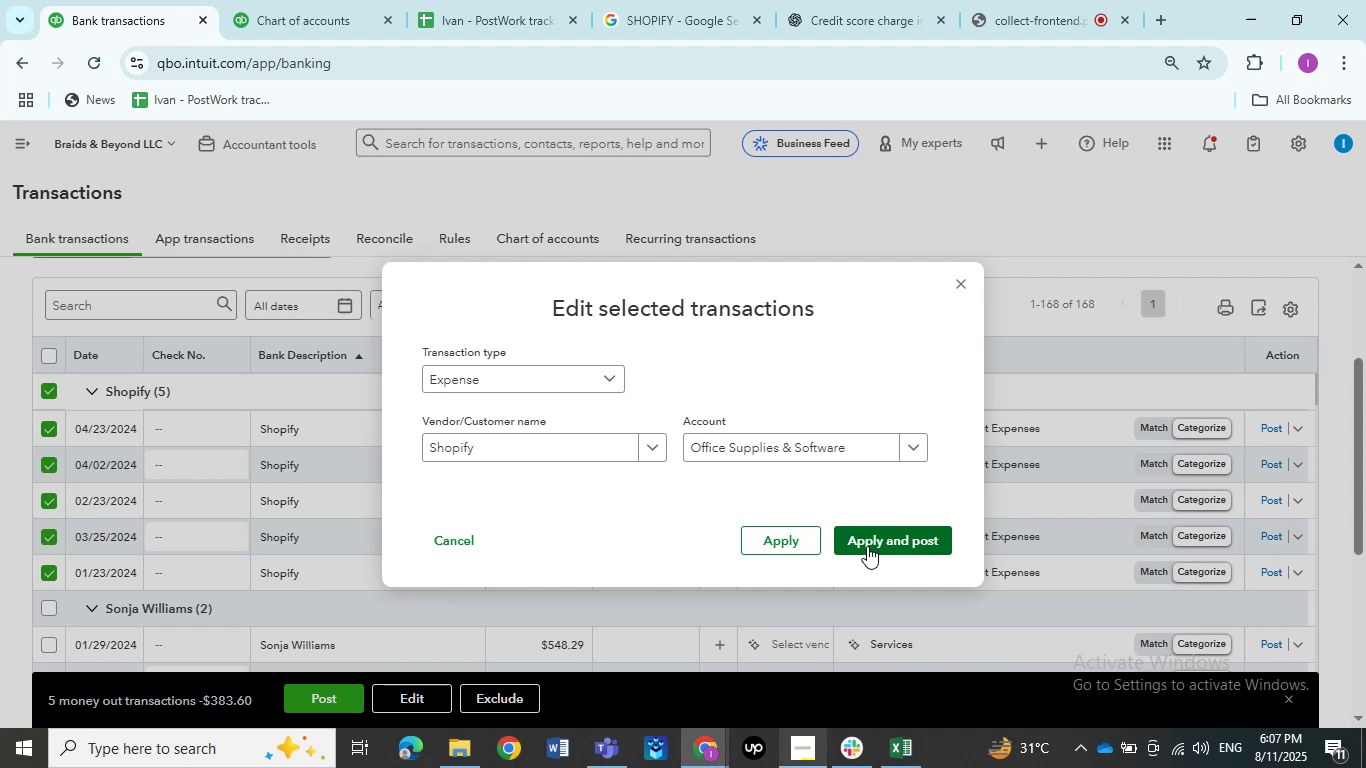 
wait(5.14)
 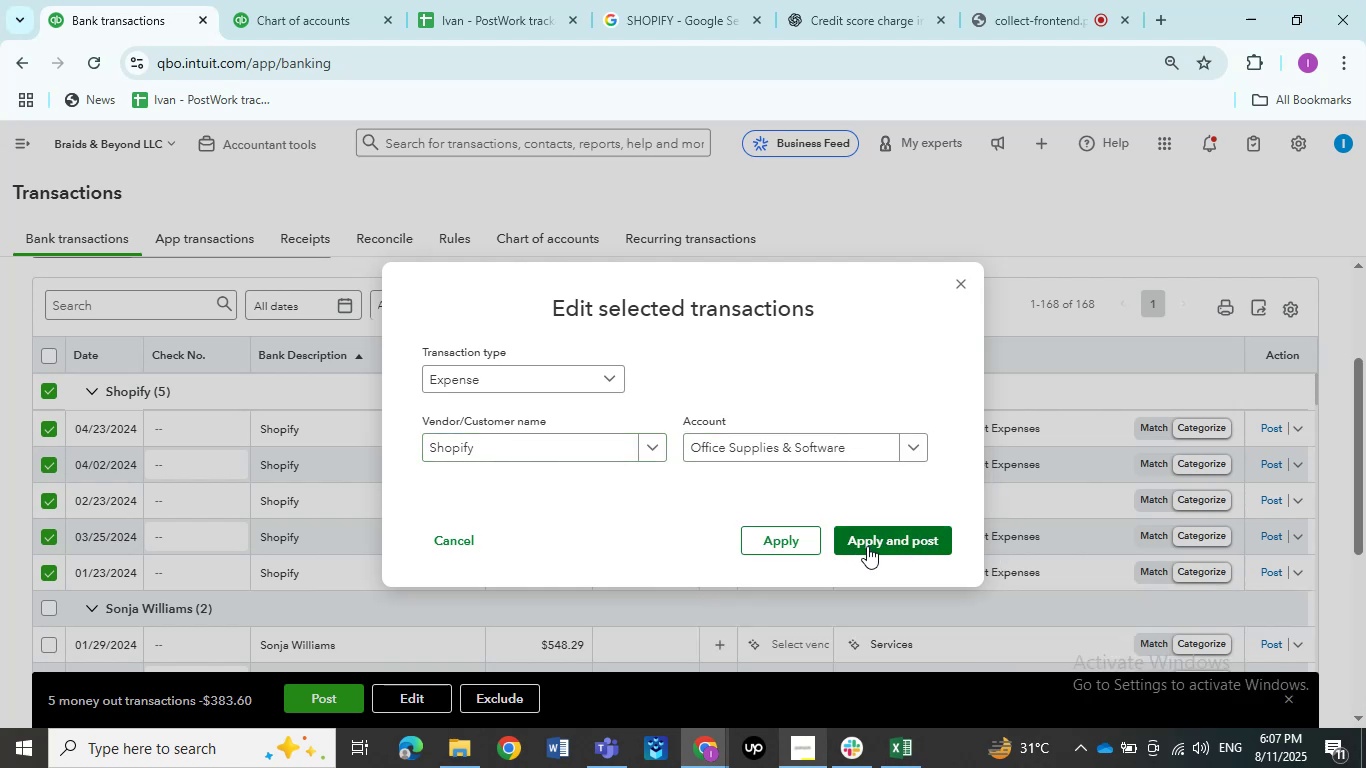 
left_click([867, 546])
 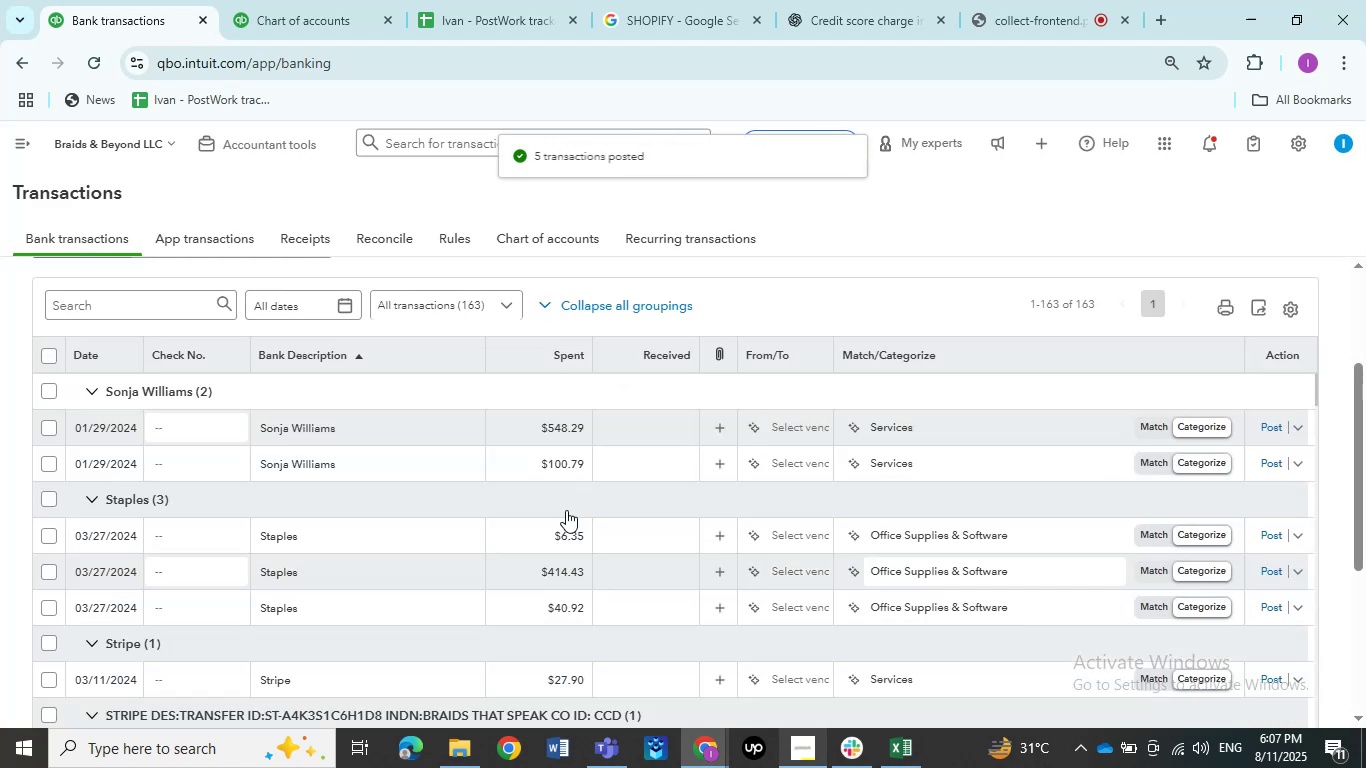 
wait(5.88)
 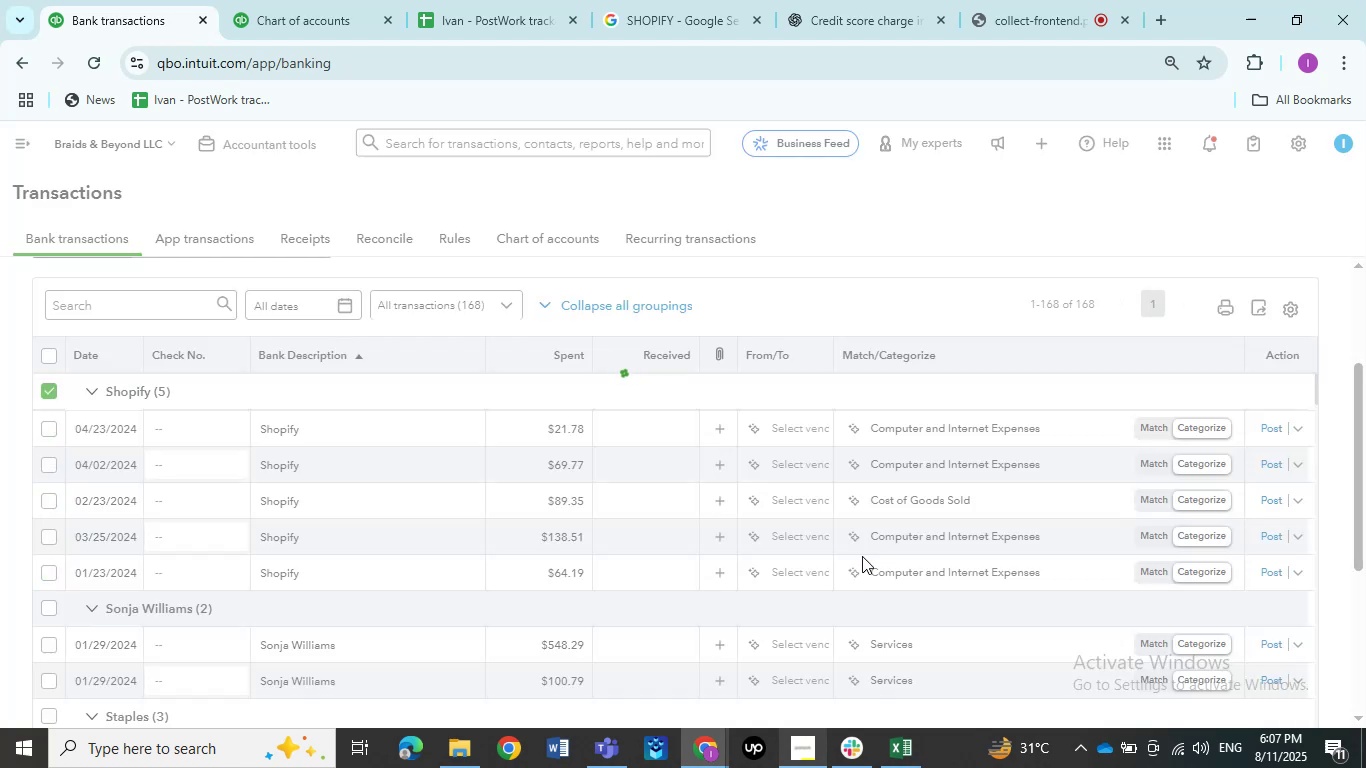 
left_click([320, 431])
 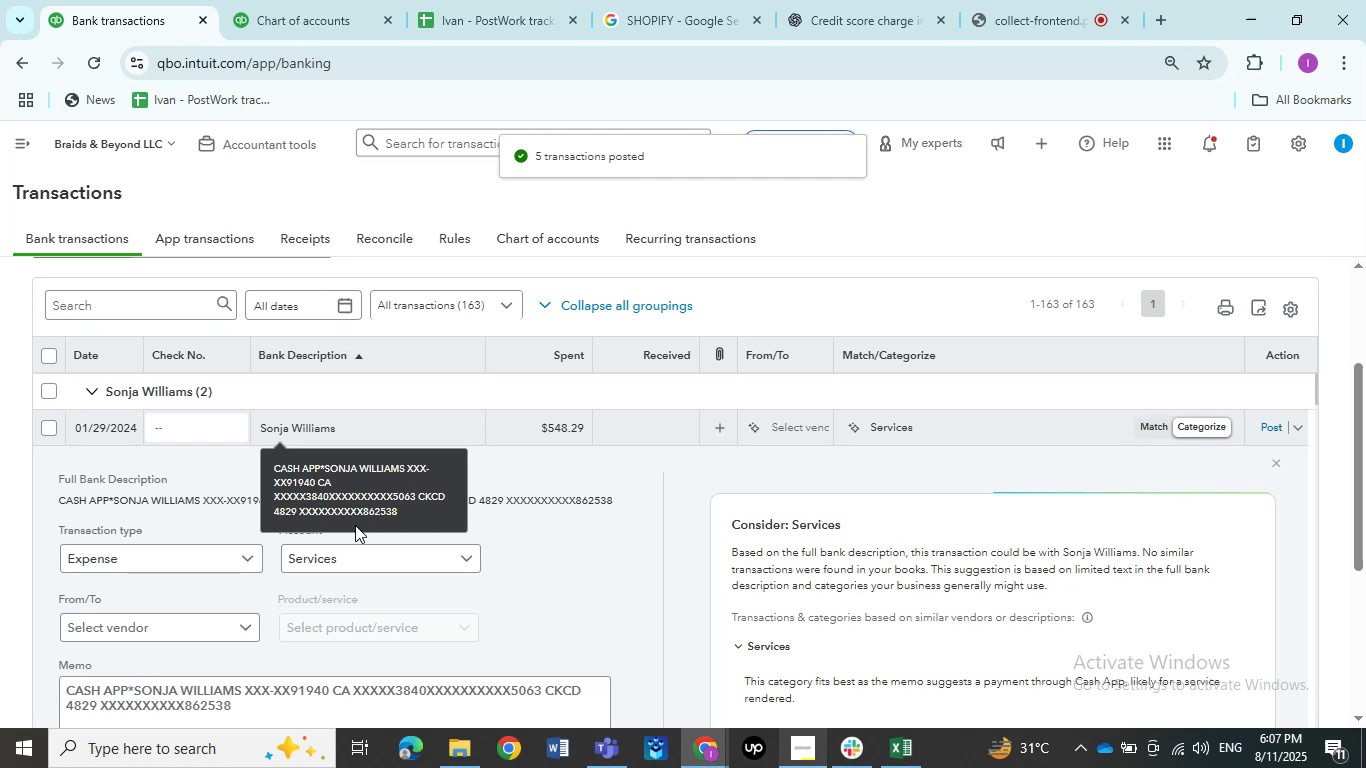 
scroll: coordinate [293, 606], scroll_direction: down, amount: 1.0
 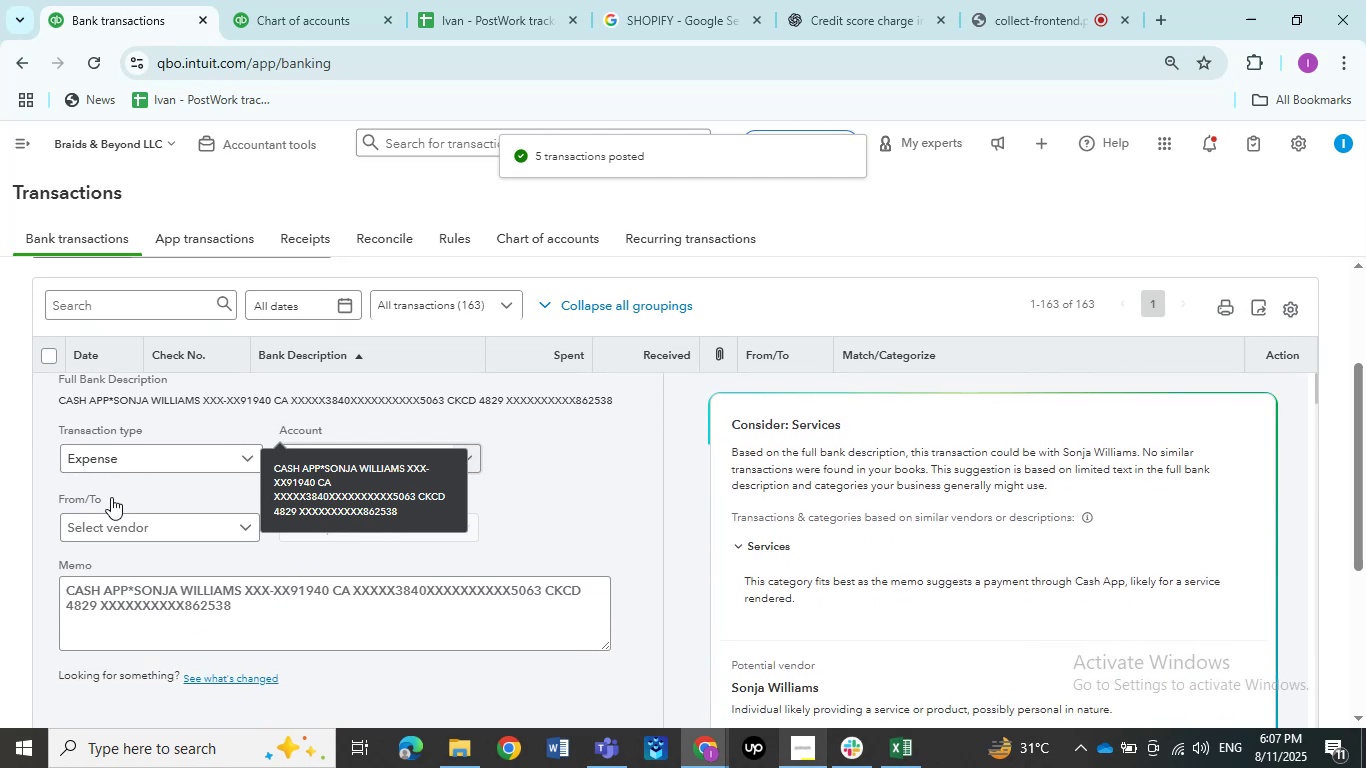 
left_click([122, 528])
 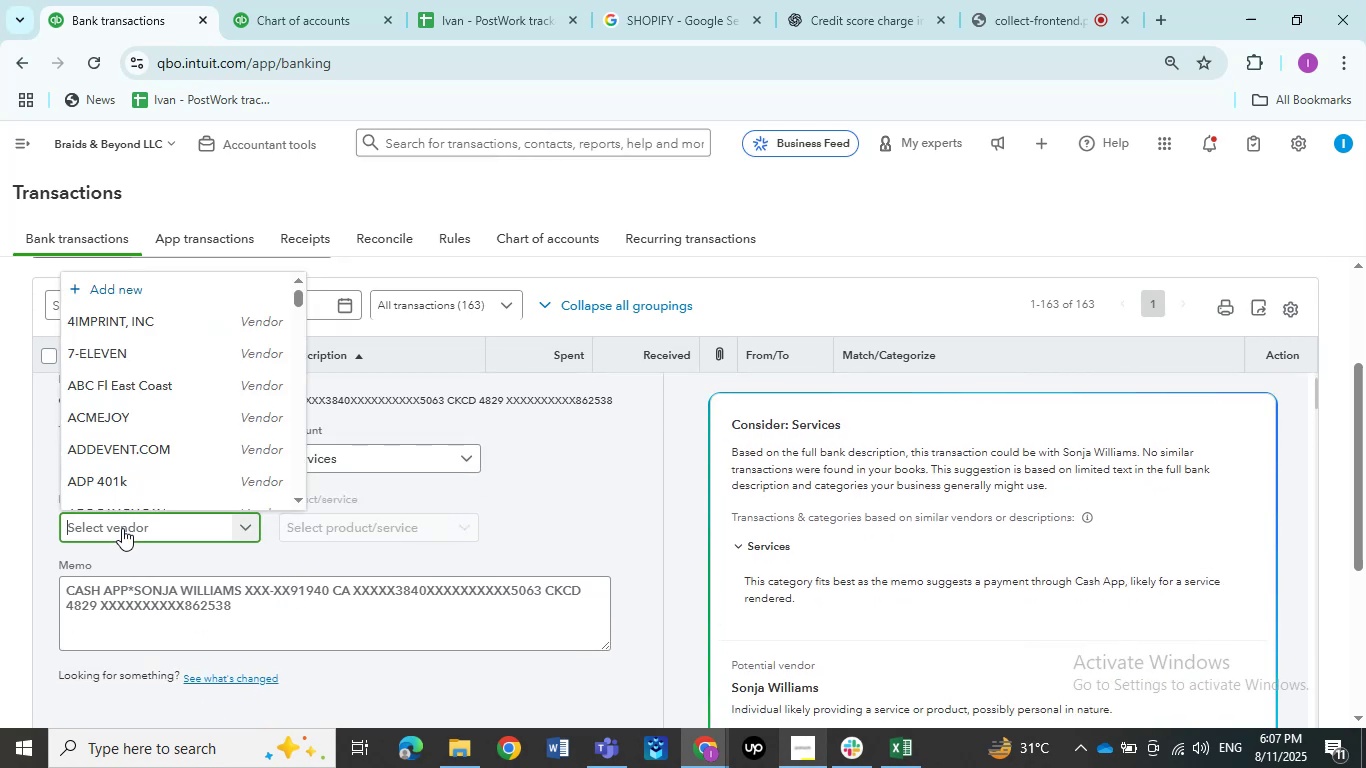 
type(cash)
 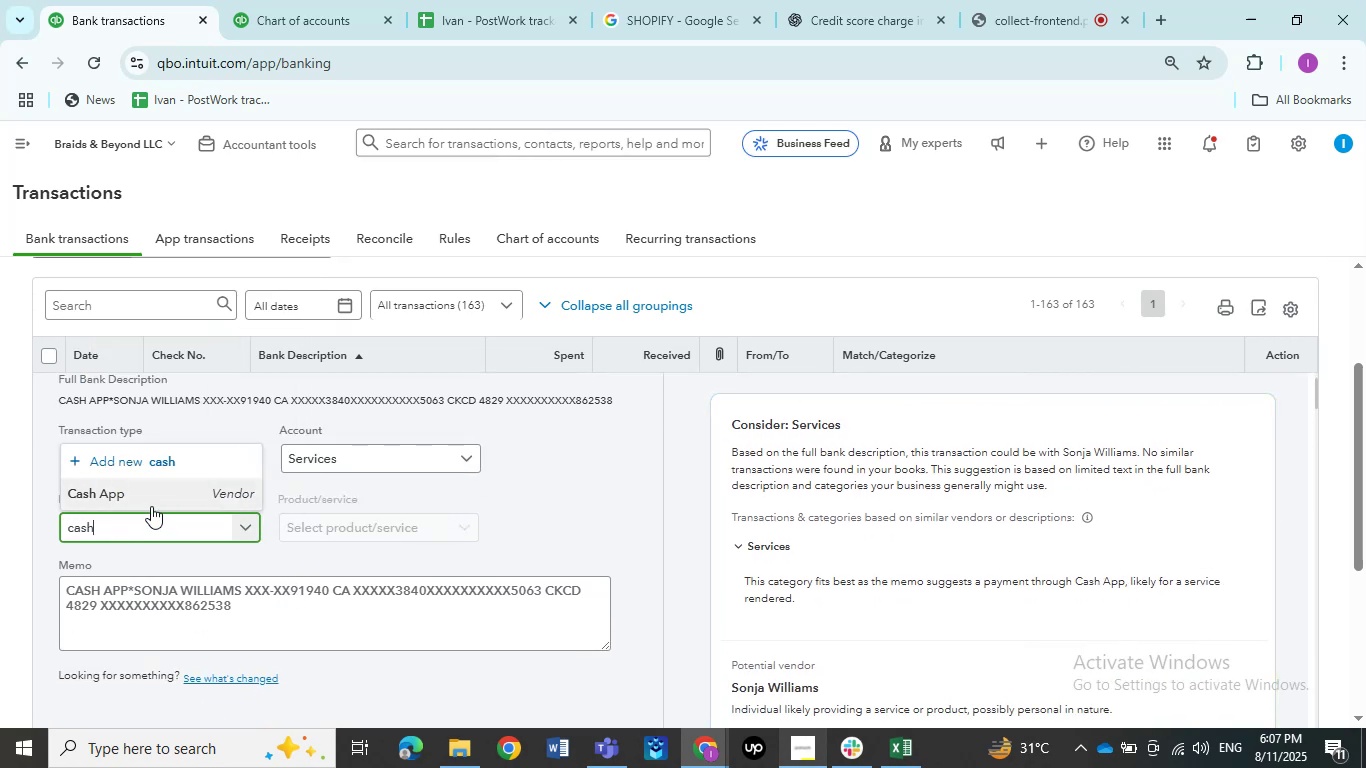 
left_click([162, 497])
 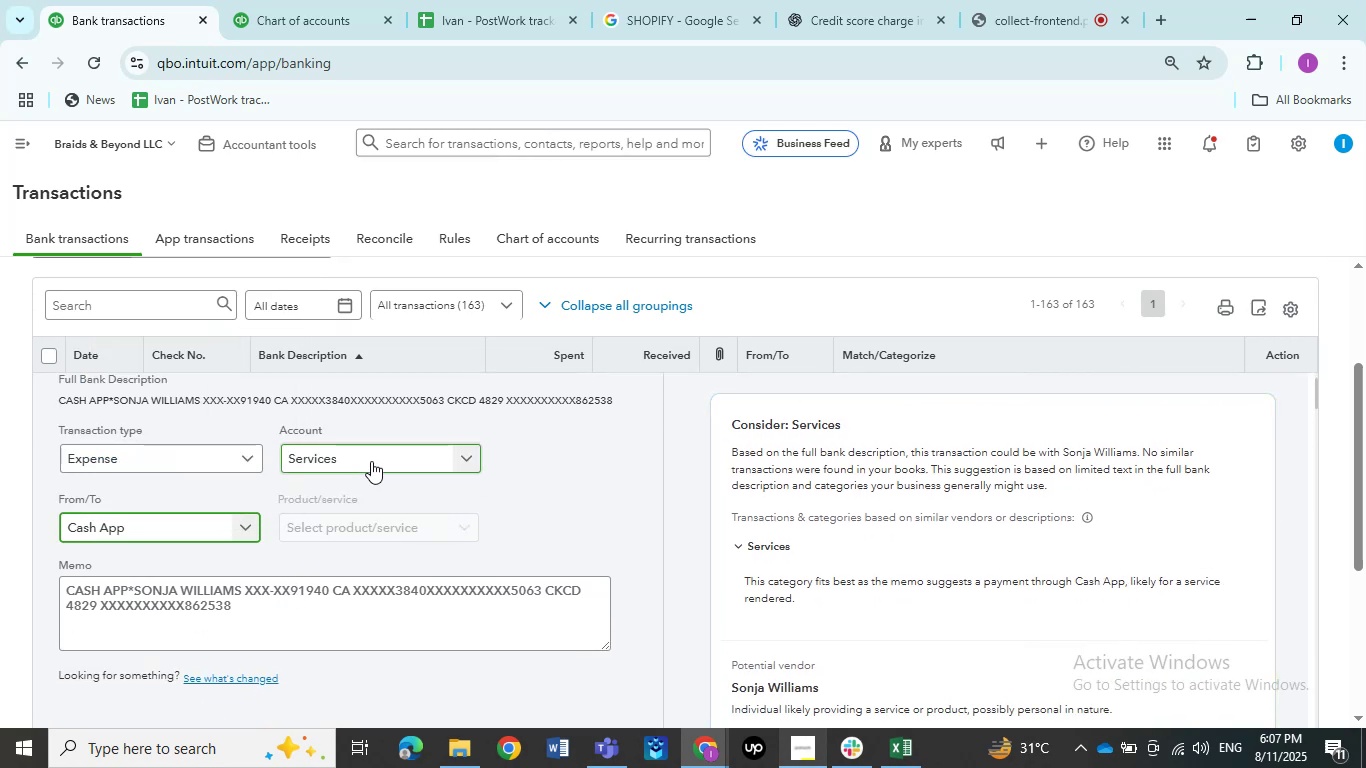 
left_click([371, 461])
 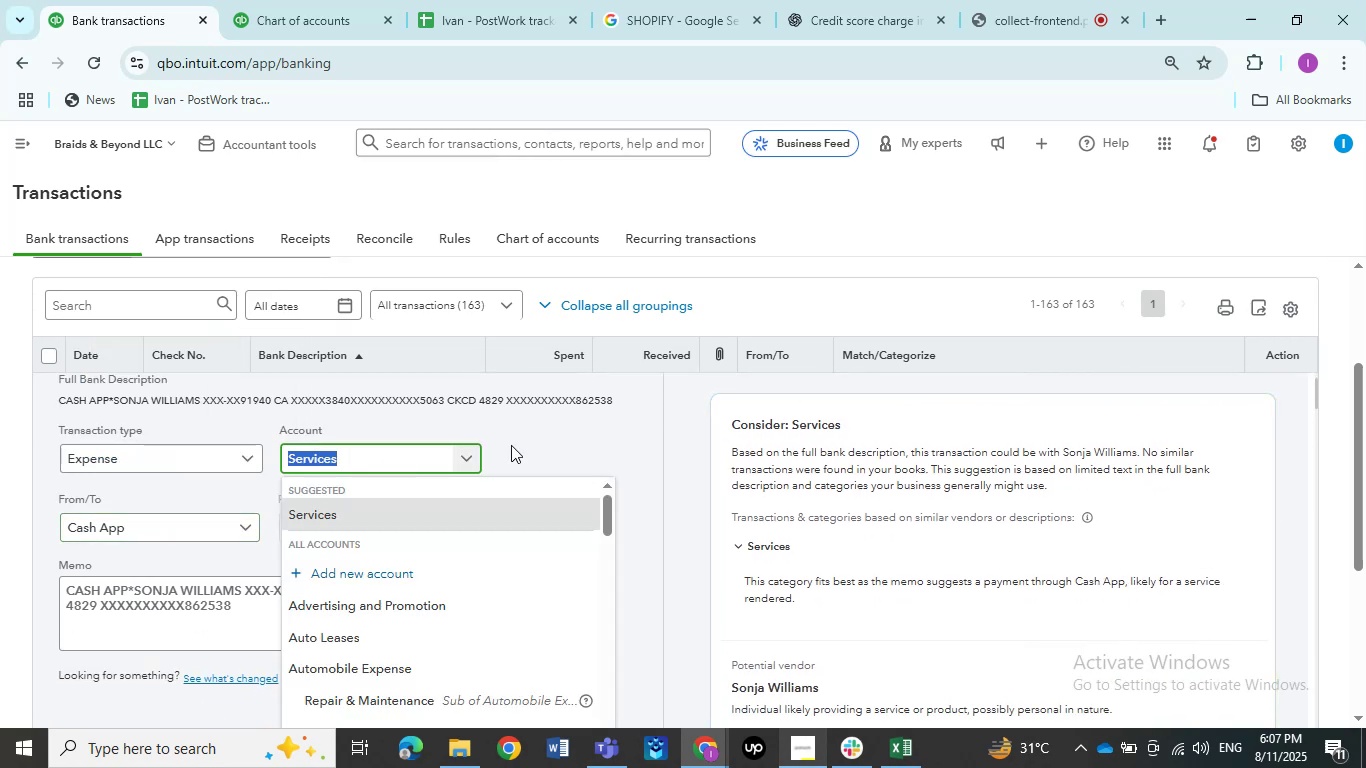 
left_click([551, 434])
 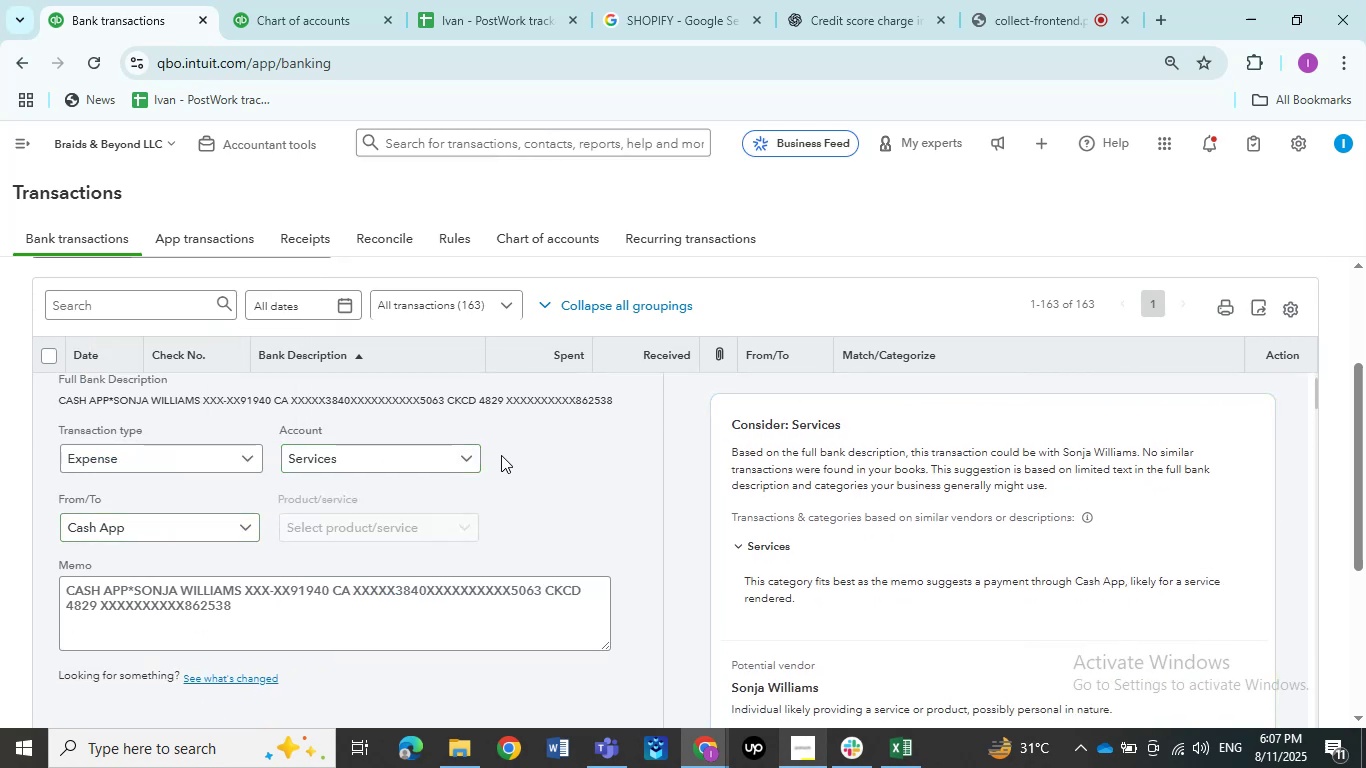 
scroll: coordinate [487, 458], scroll_direction: up, amount: 2.0
 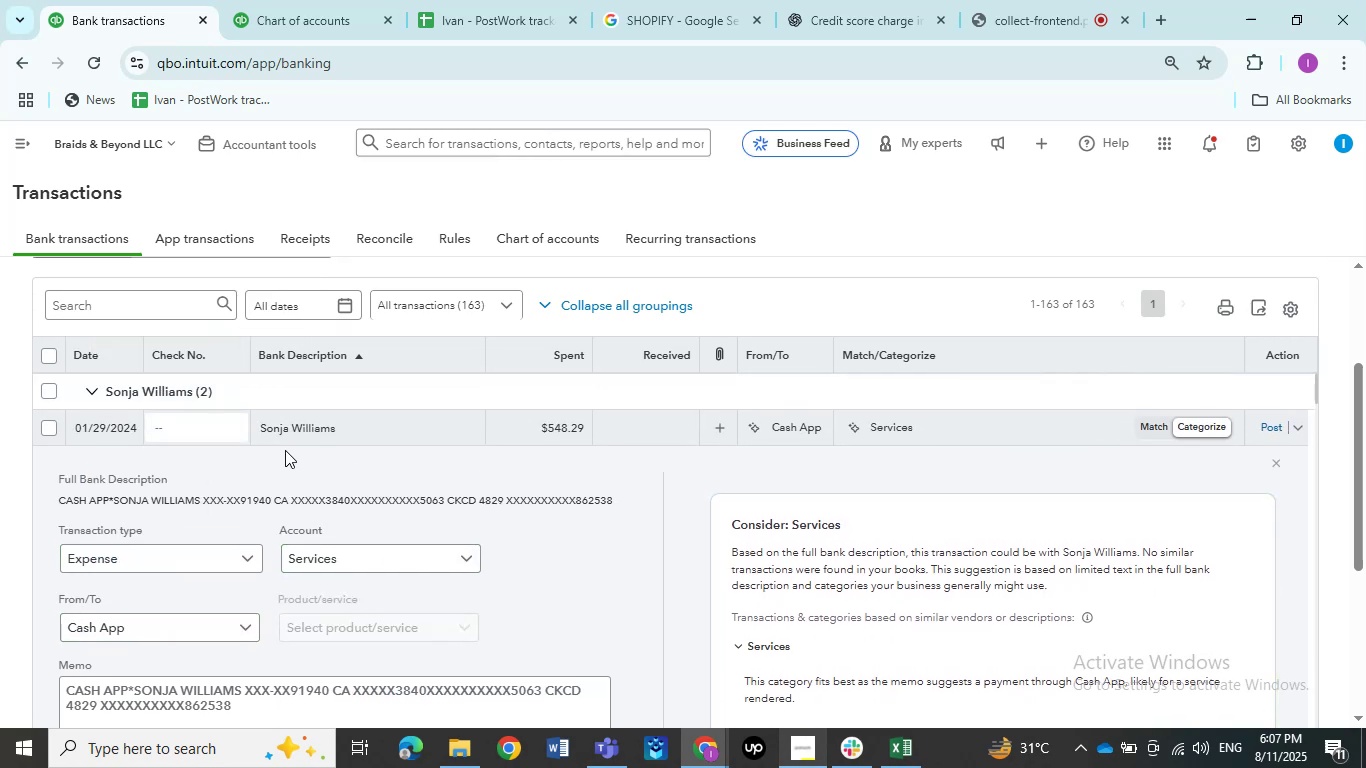 
left_click([299, 438])
 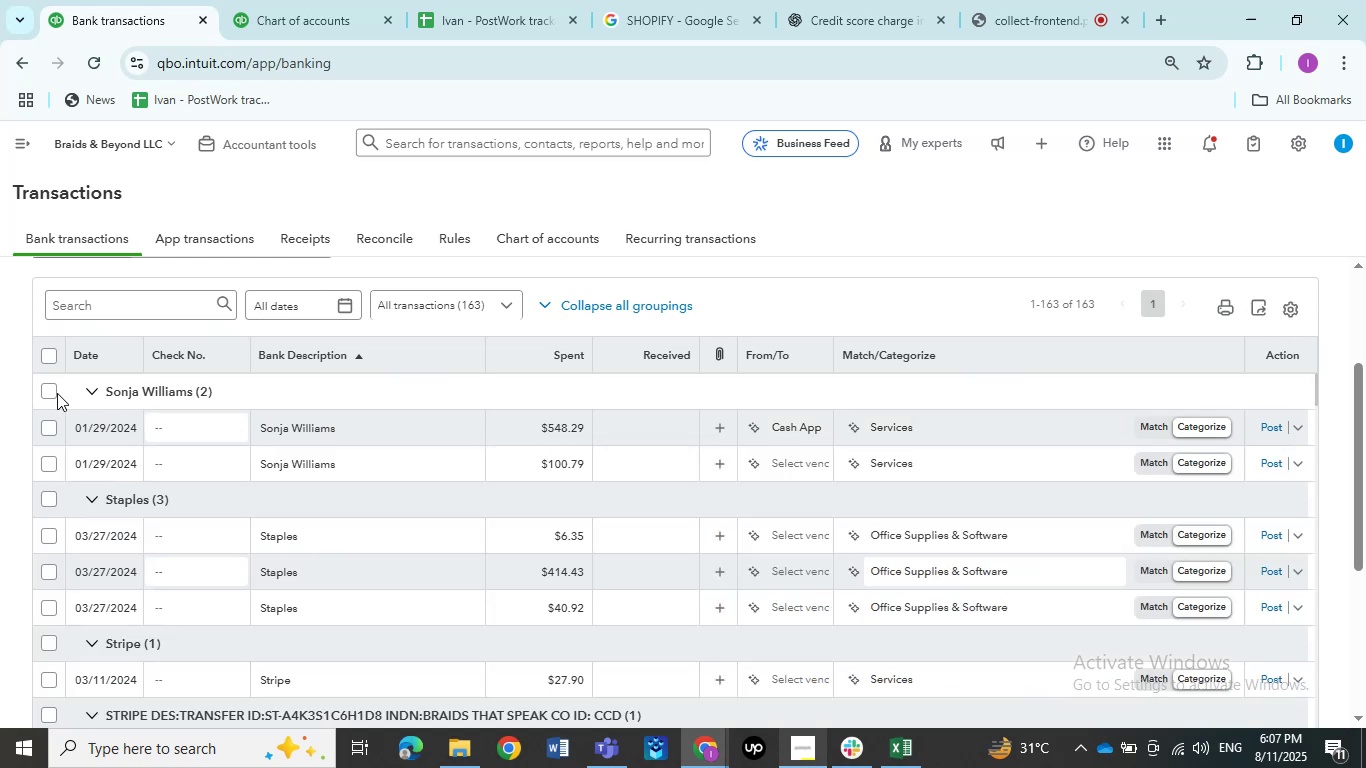 
left_click([49, 395])
 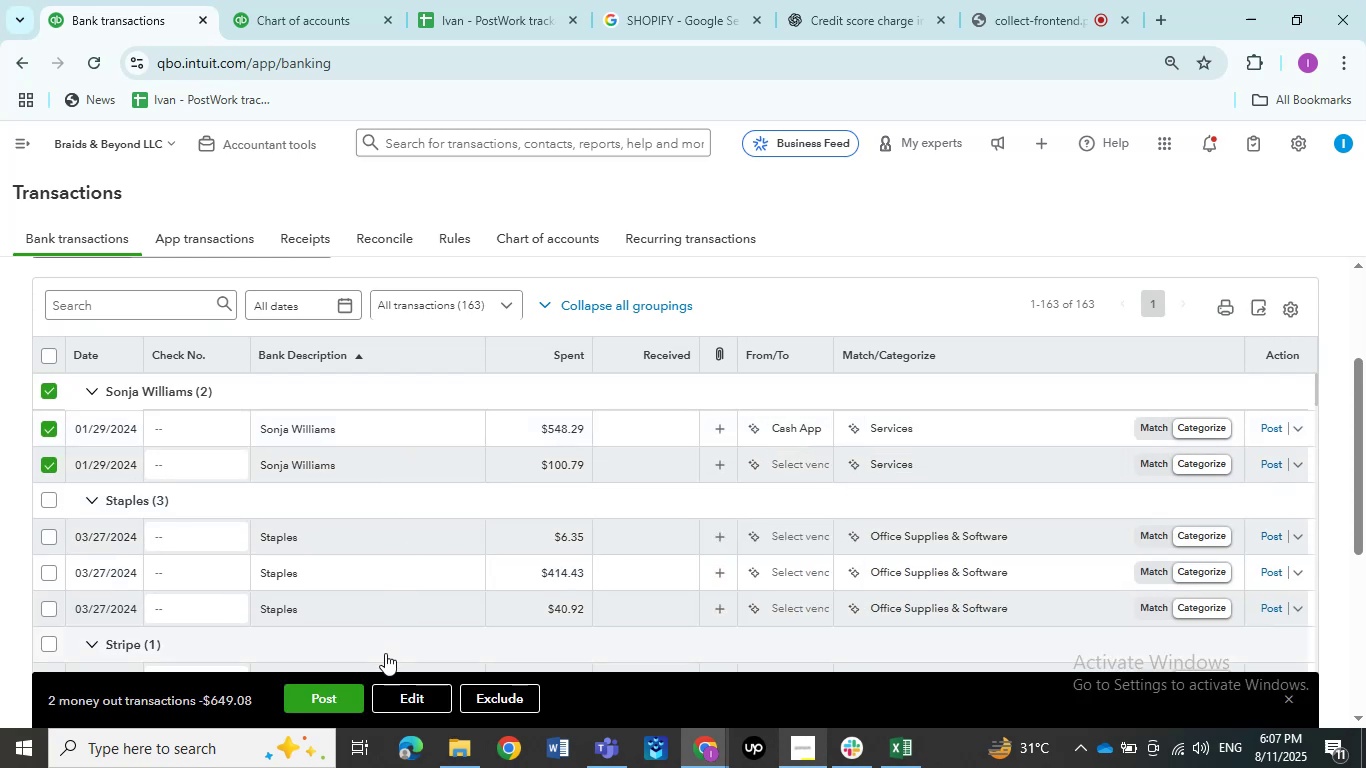 
left_click([399, 686])
 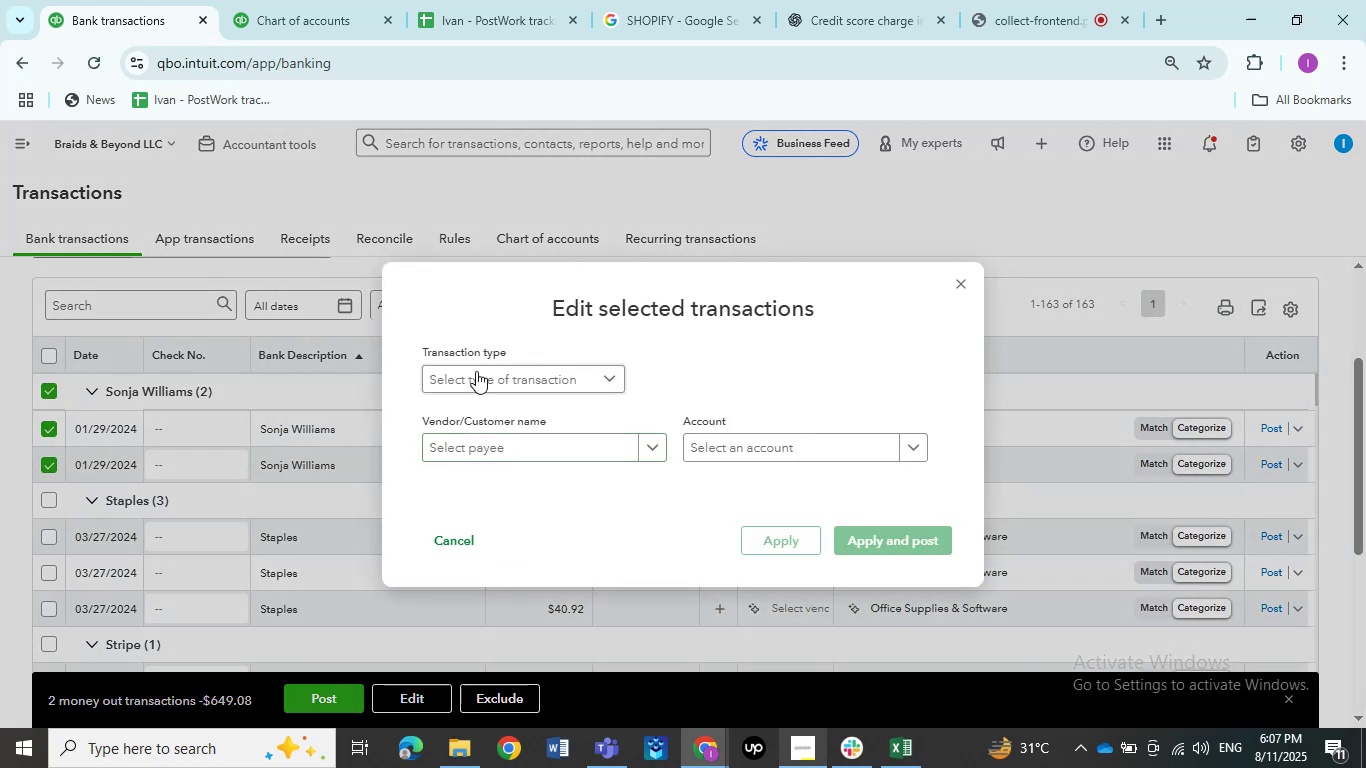 
left_click([477, 371])
 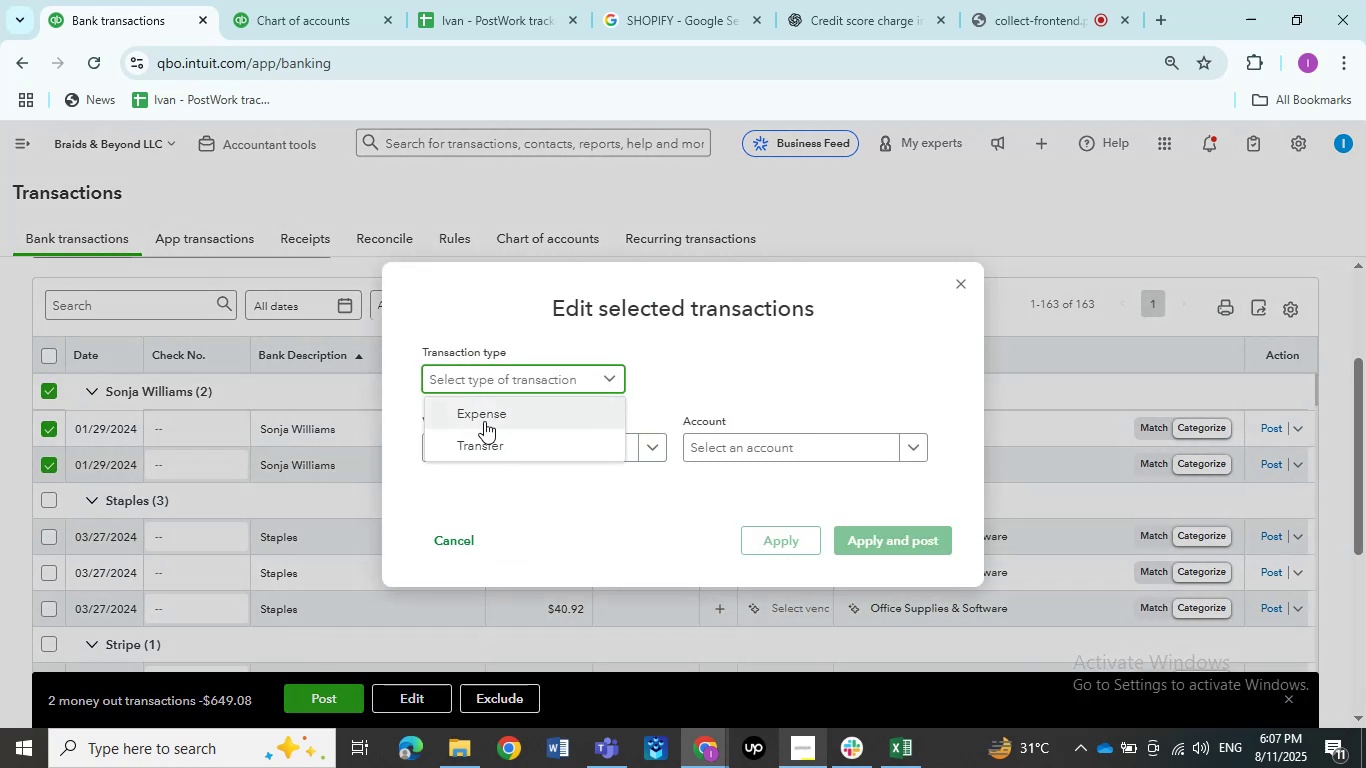 
left_click([484, 421])
 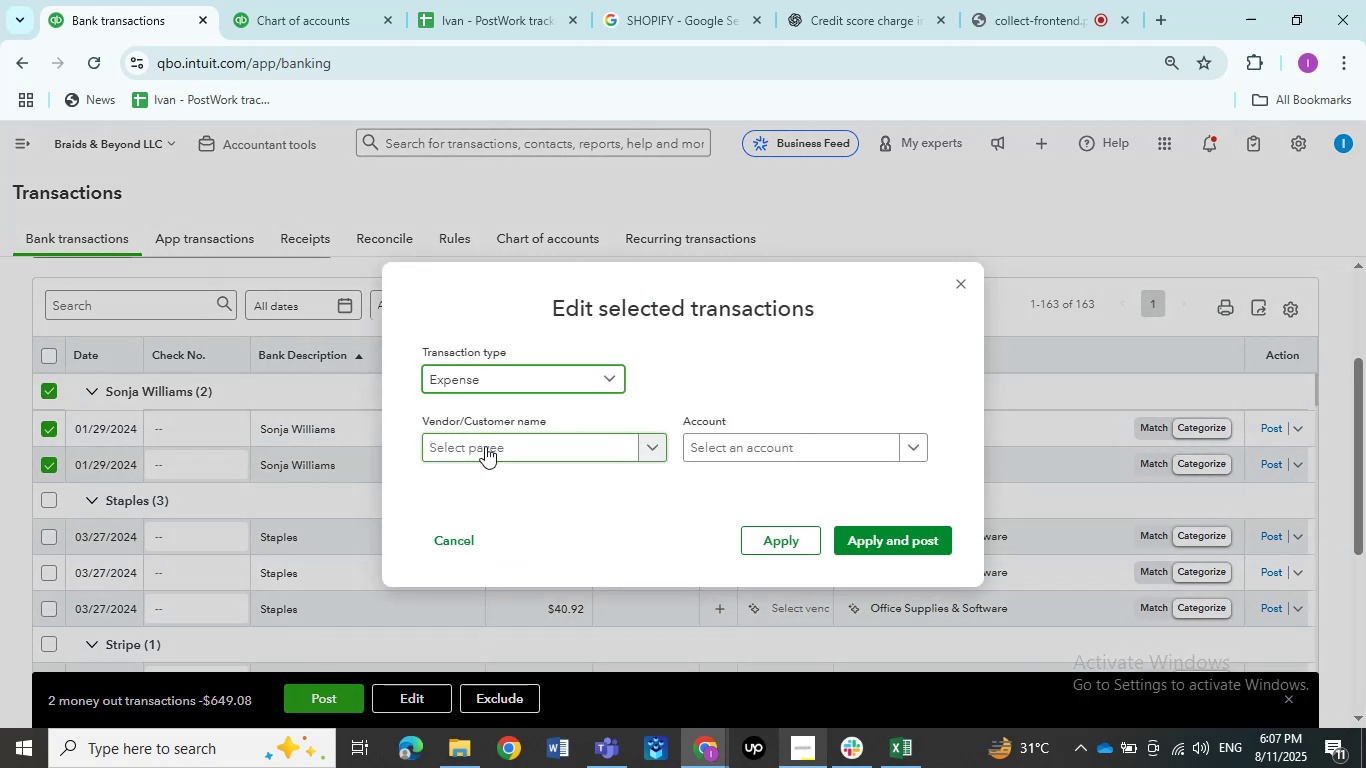 
type(cash)
 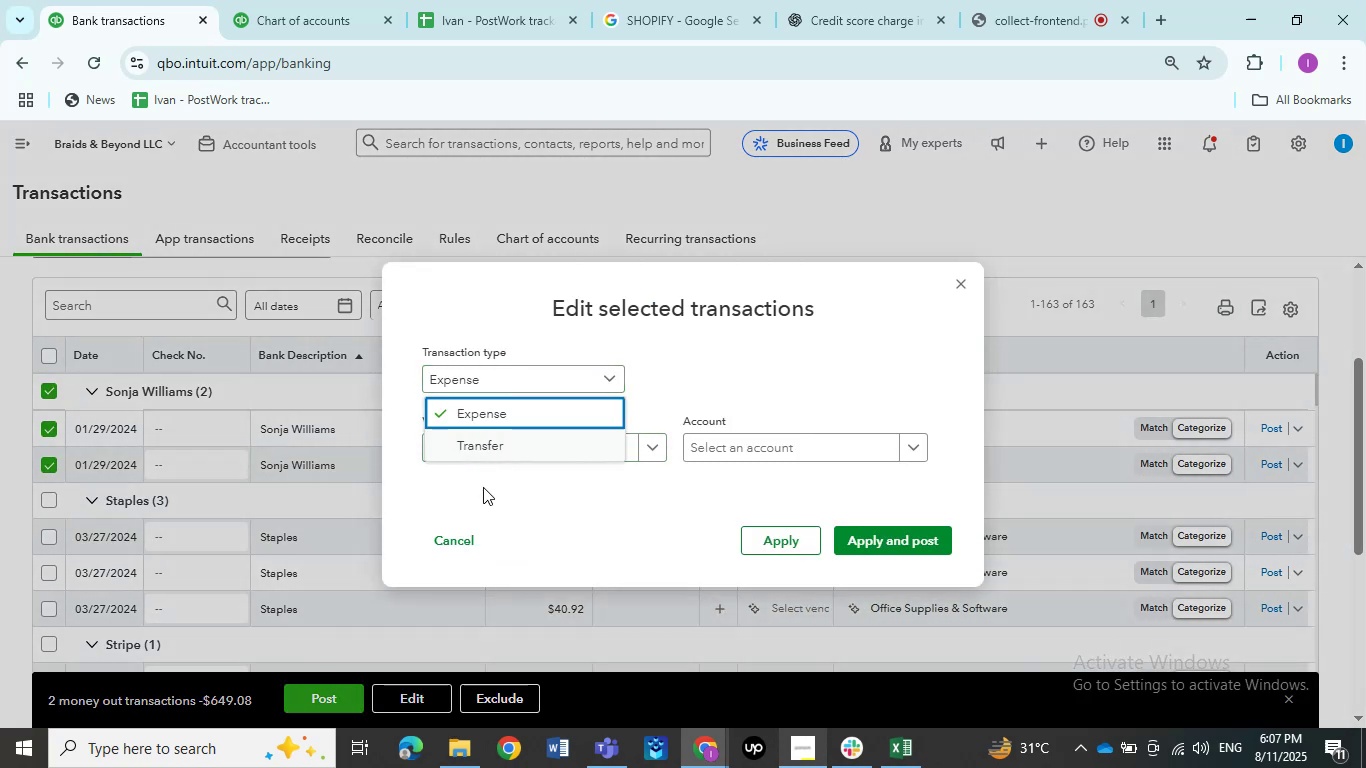 
left_click([483, 499])
 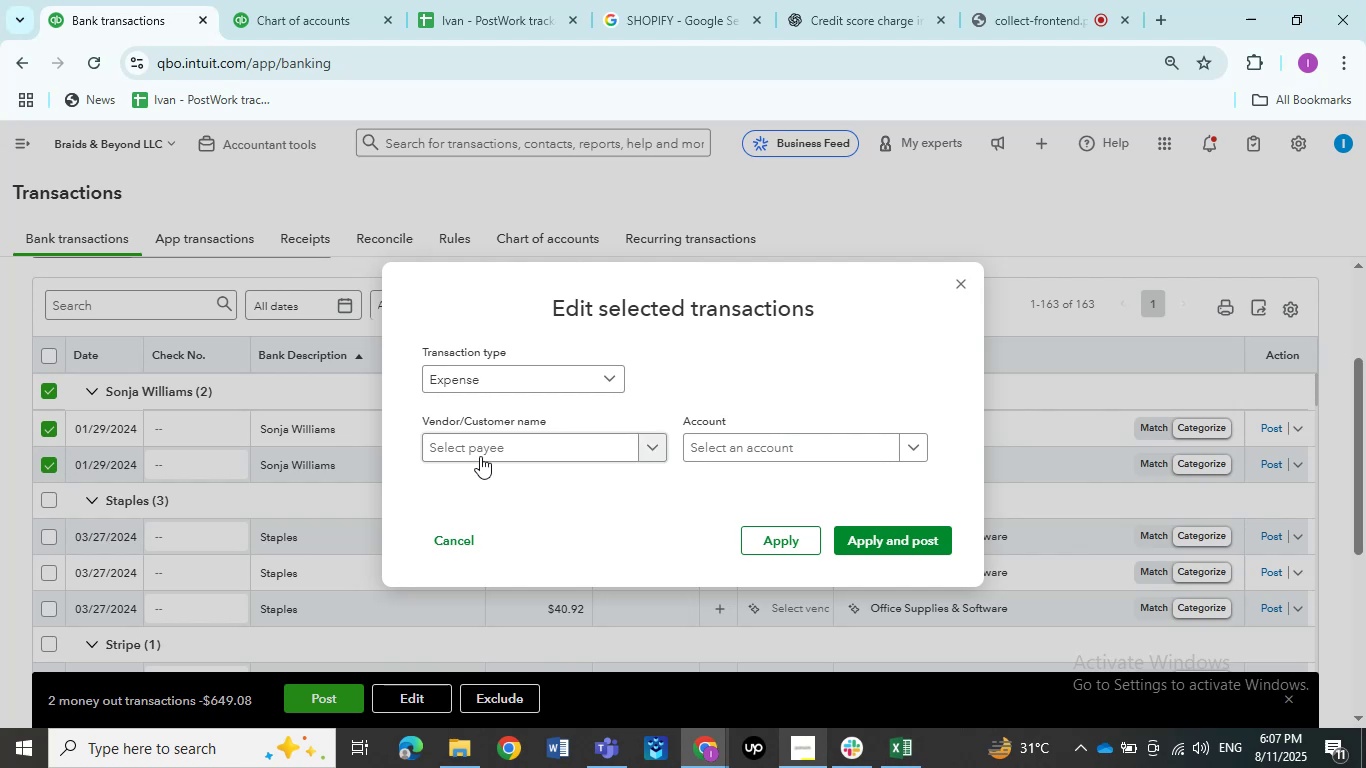 
left_click([479, 452])
 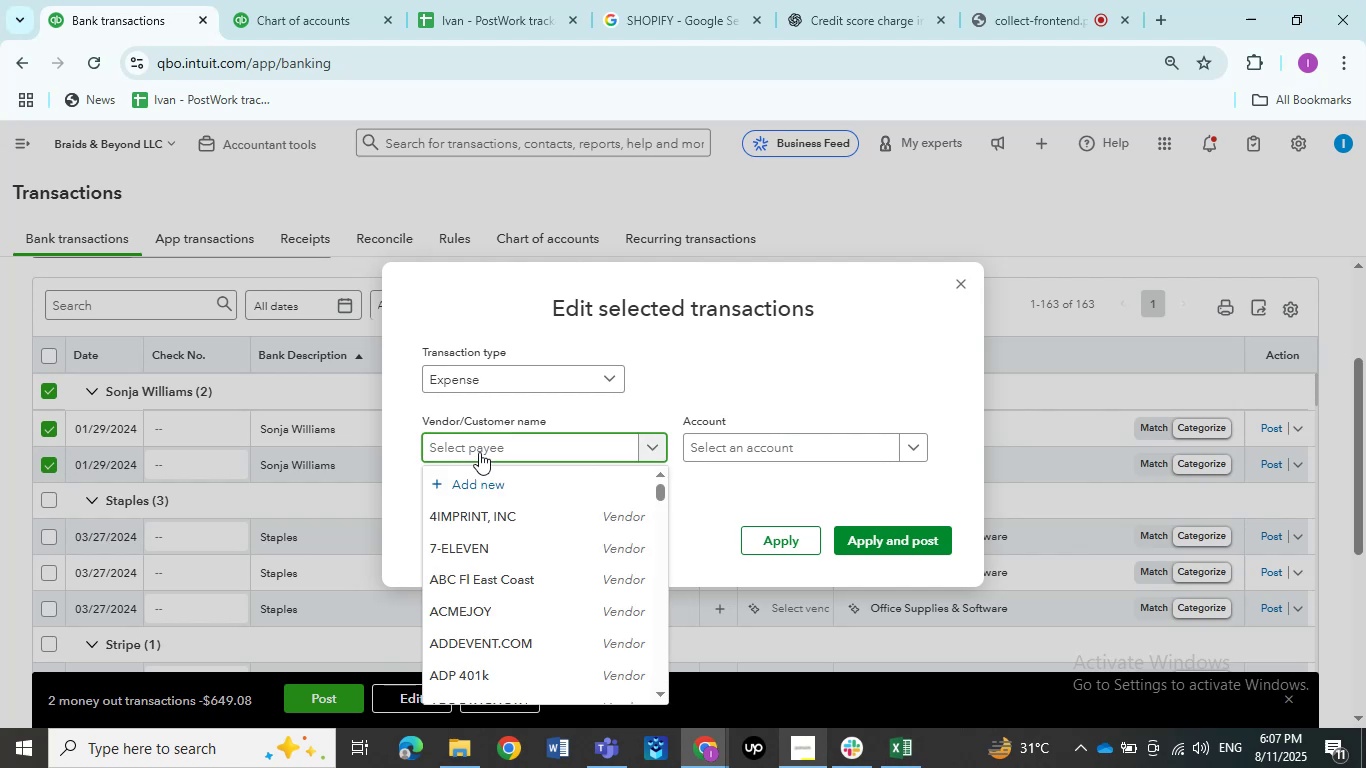 
type(cash)
 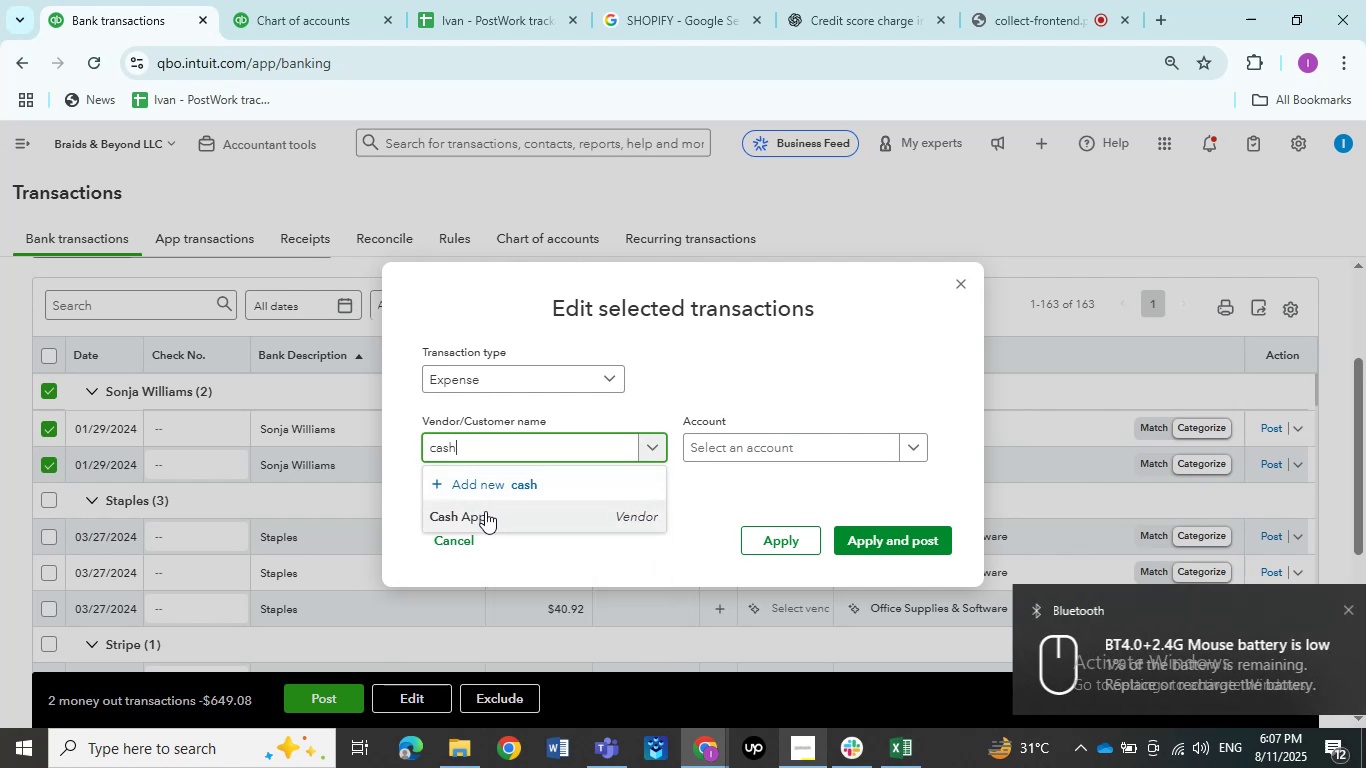 
left_click([487, 520])
 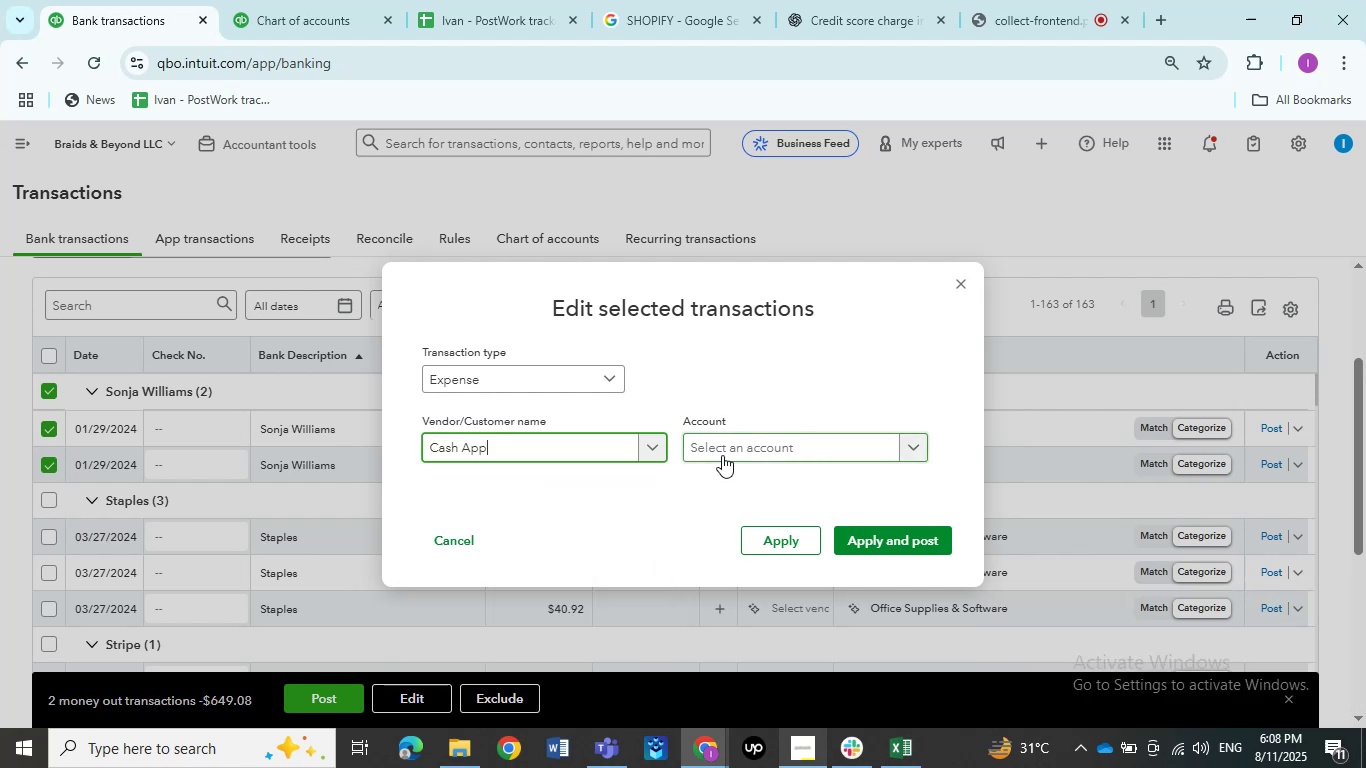 
left_click([722, 455])
 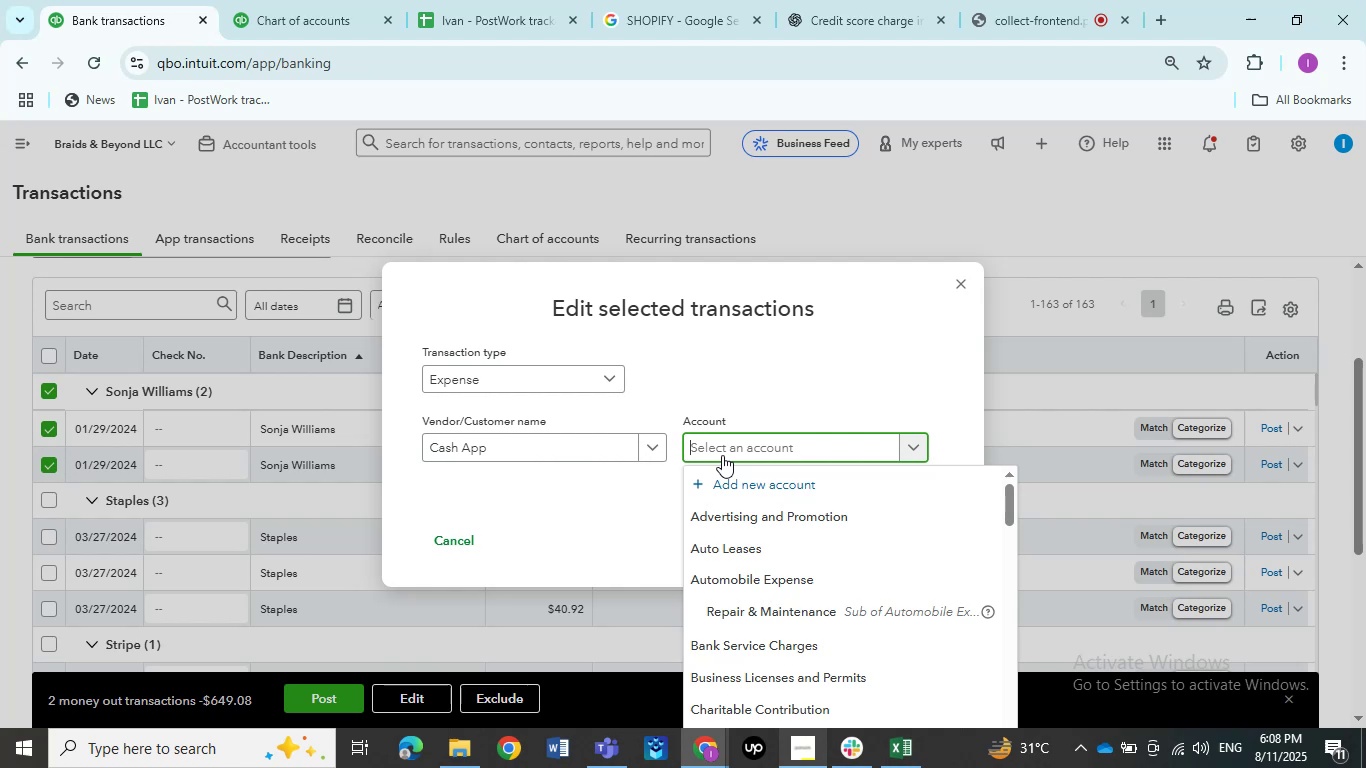 
wait(6.02)
 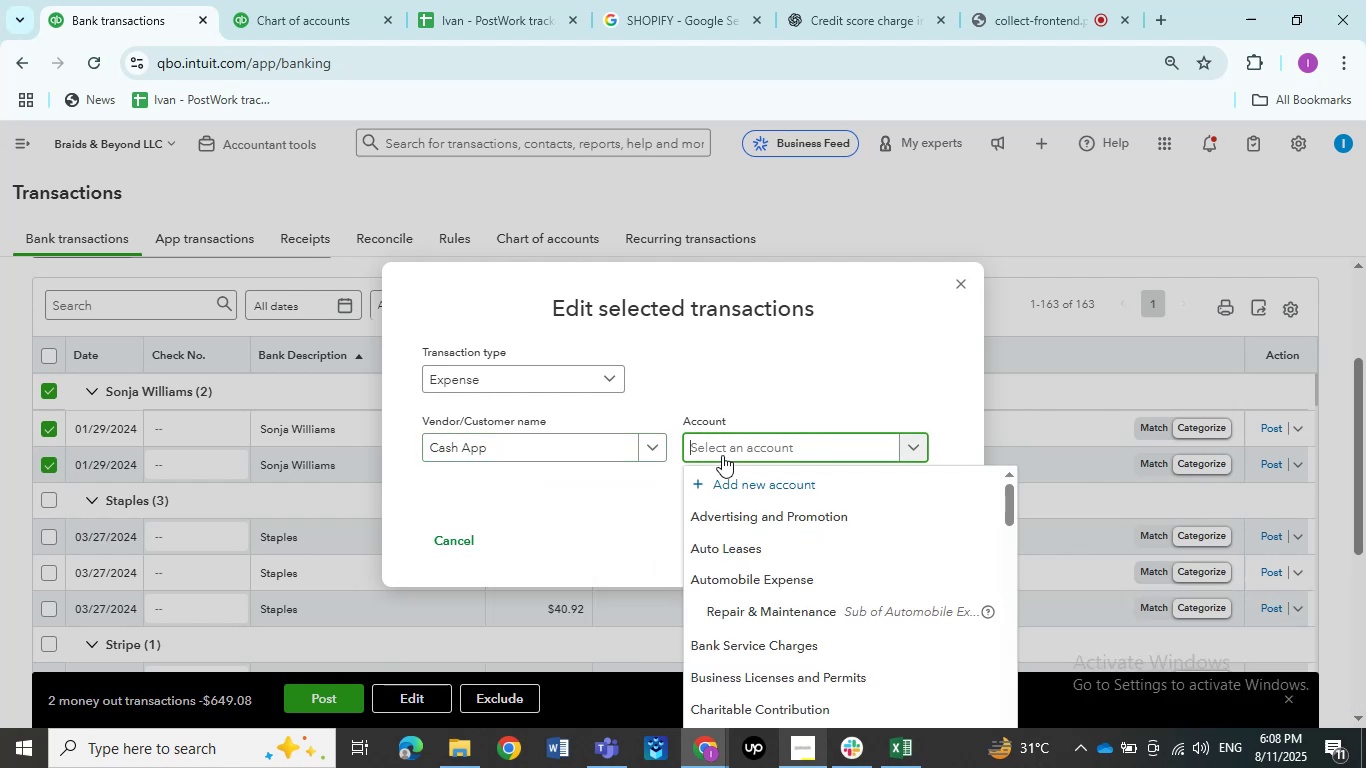 
type(ask)
 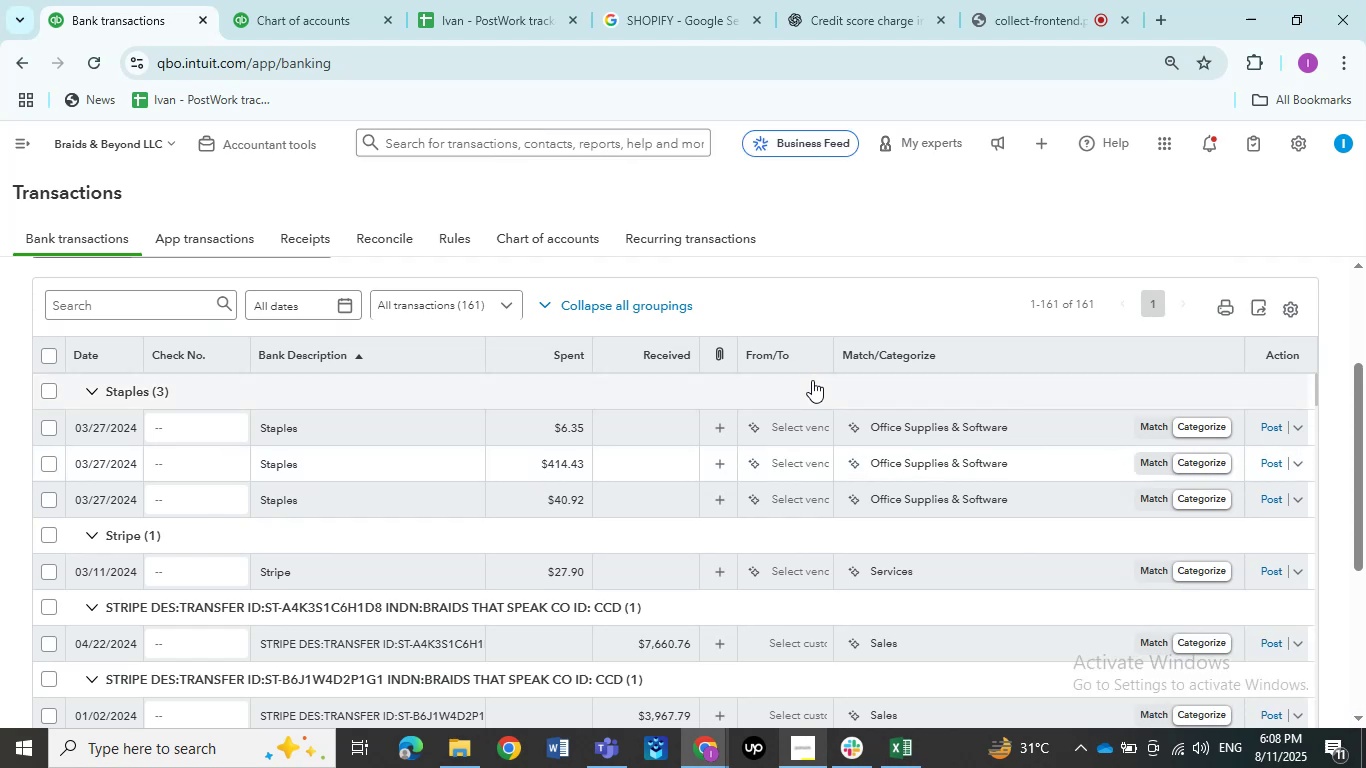 
wait(16.06)
 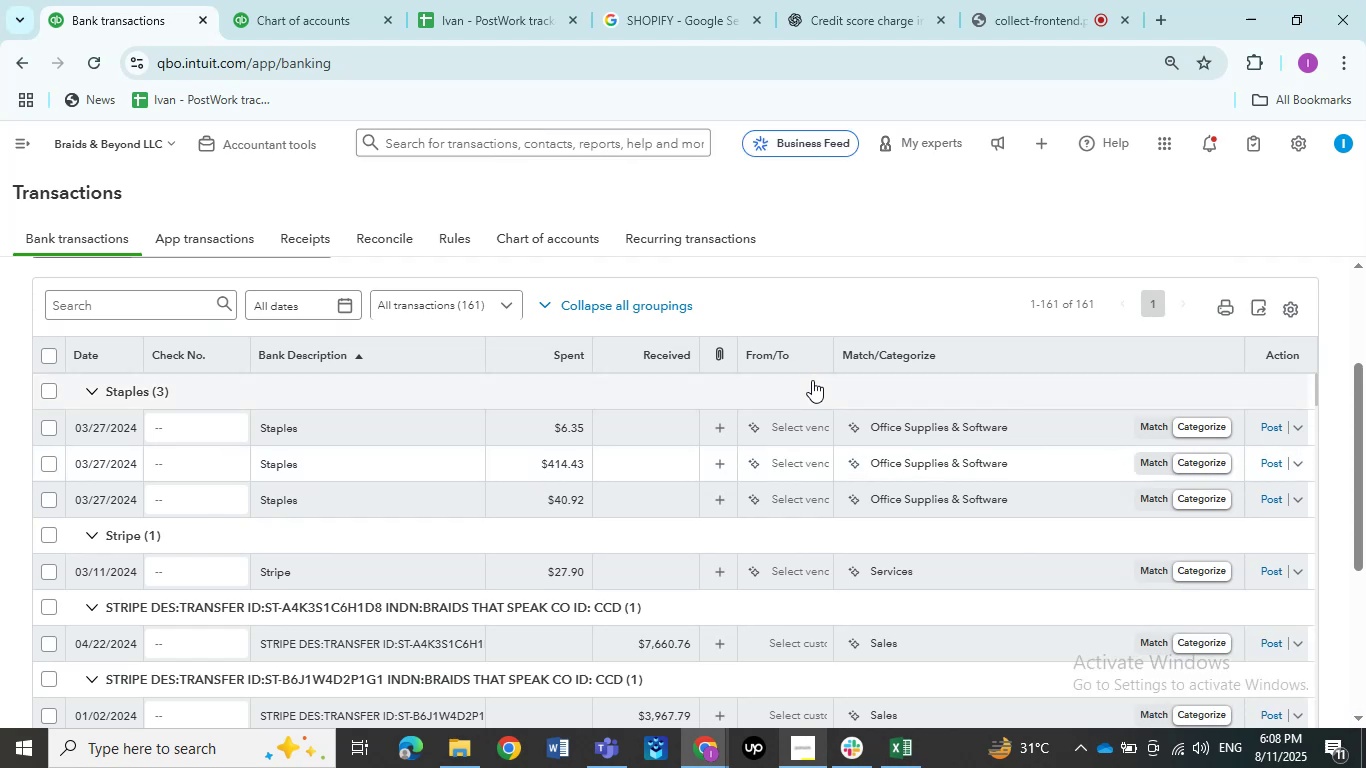 
left_click([44, 397])
 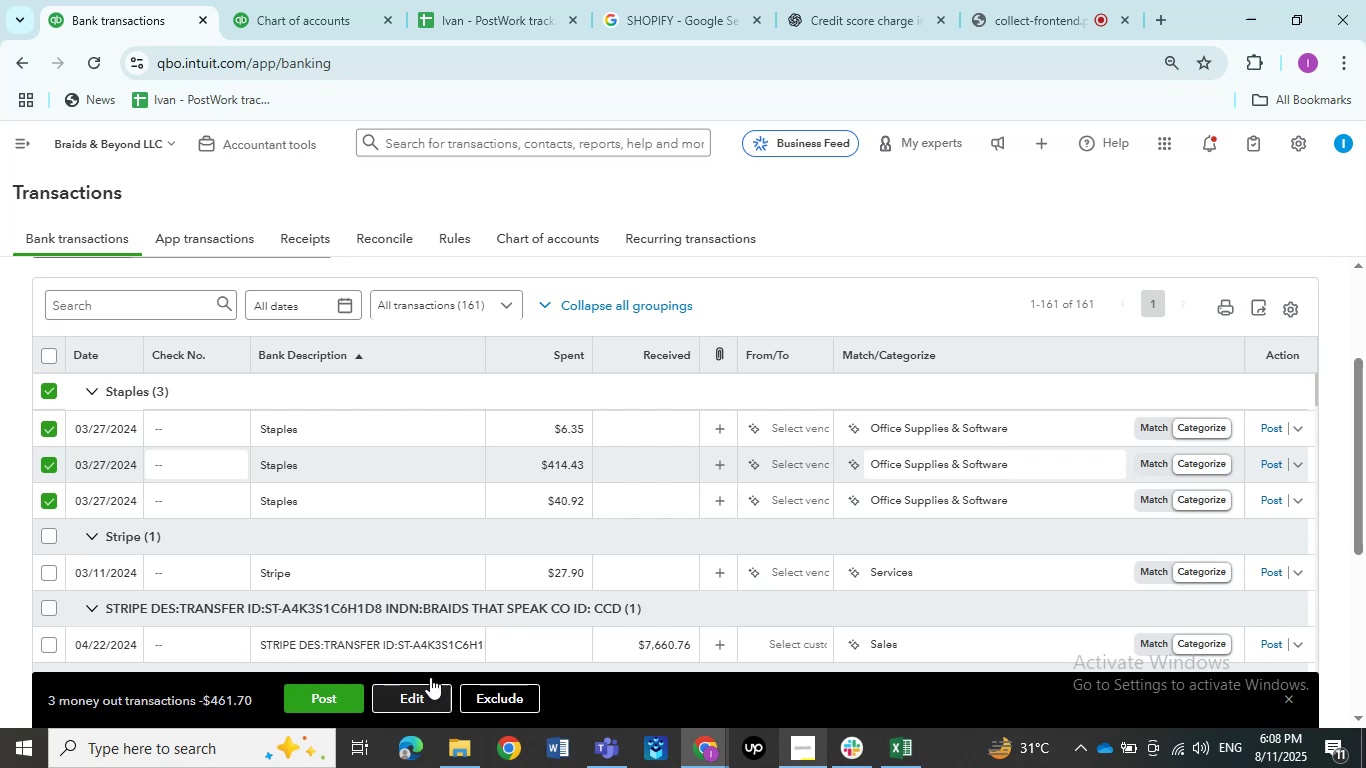 
left_click([506, 369])
 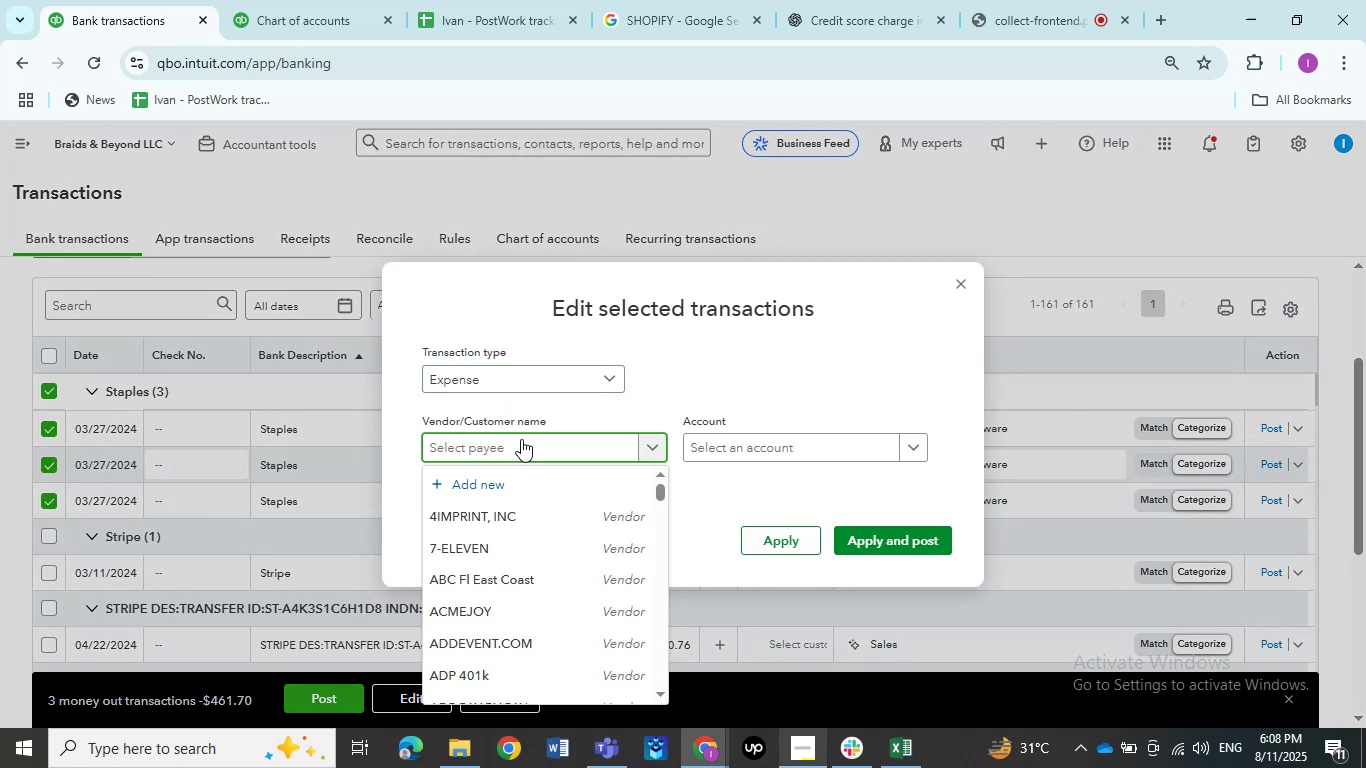 
type(staples)
 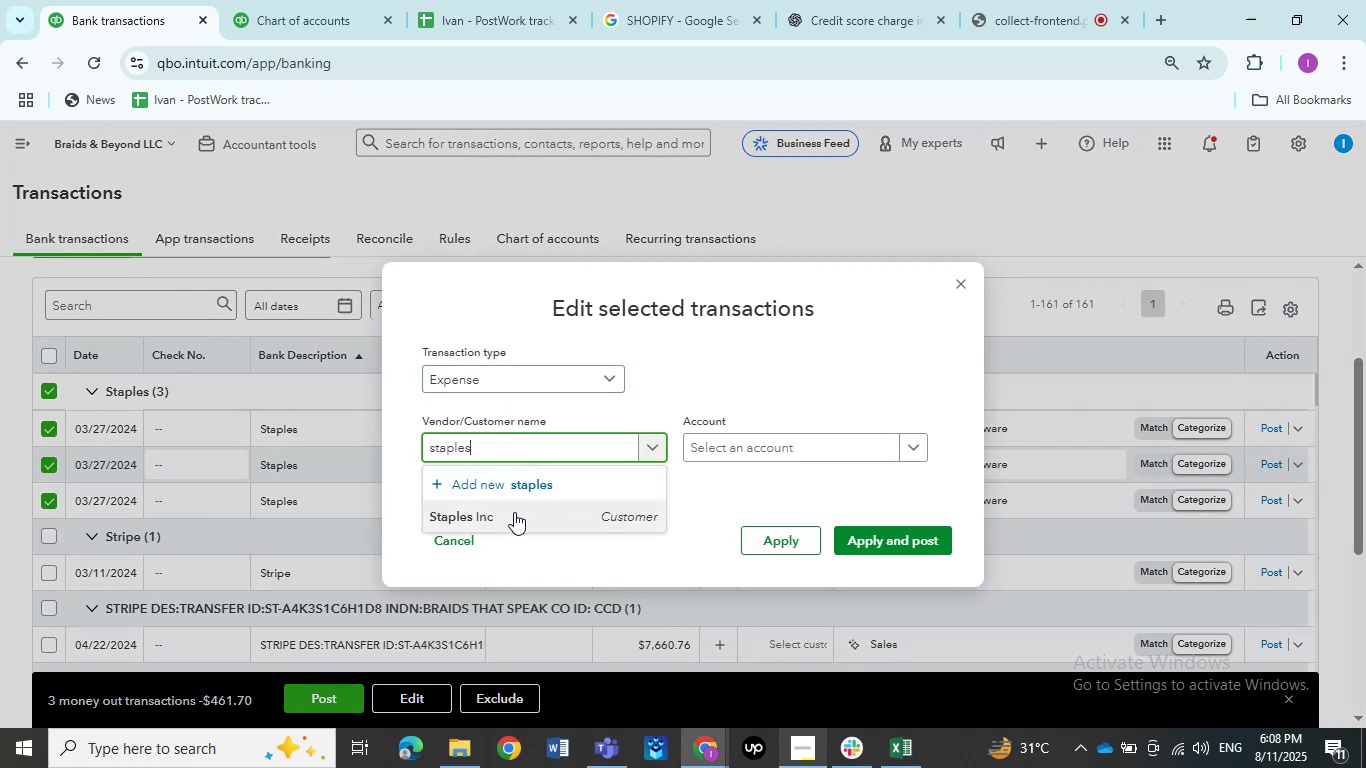 
left_click([510, 524])
 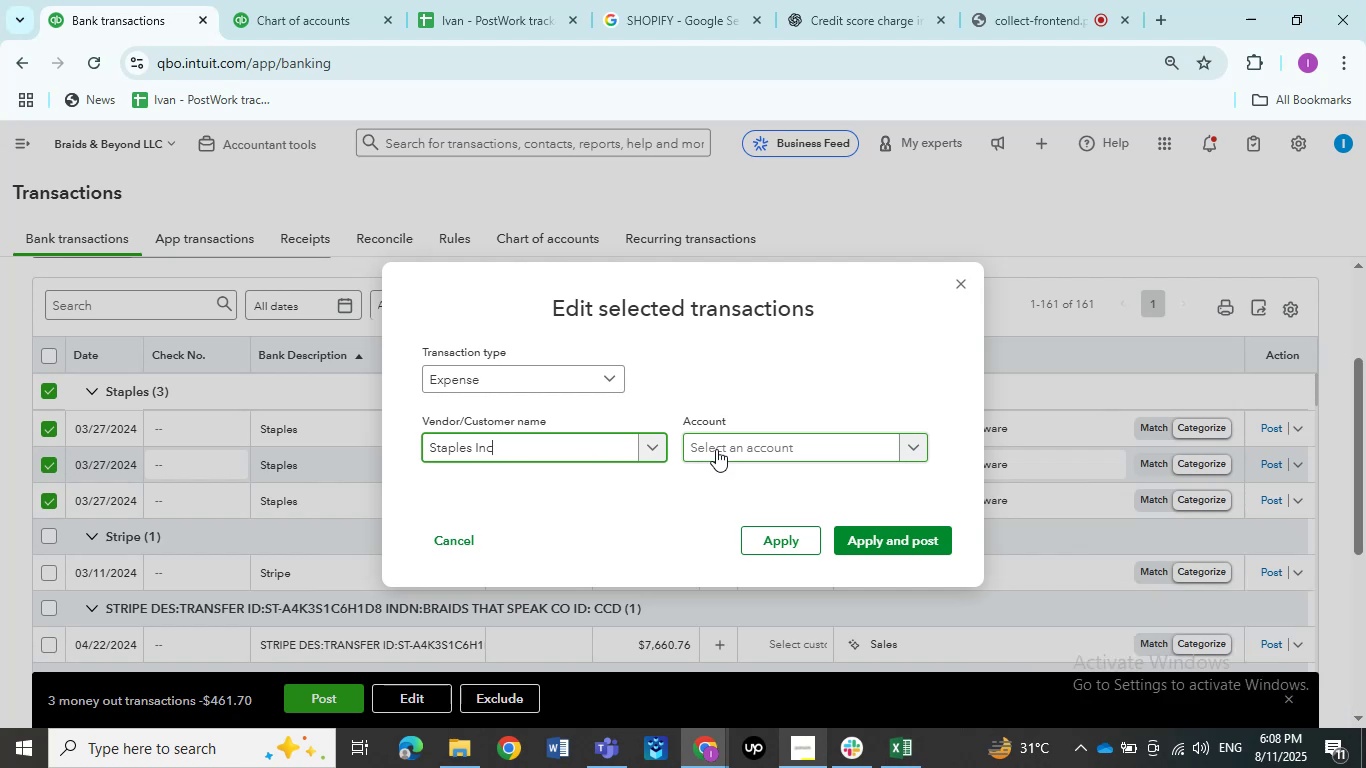 
left_click([716, 449])
 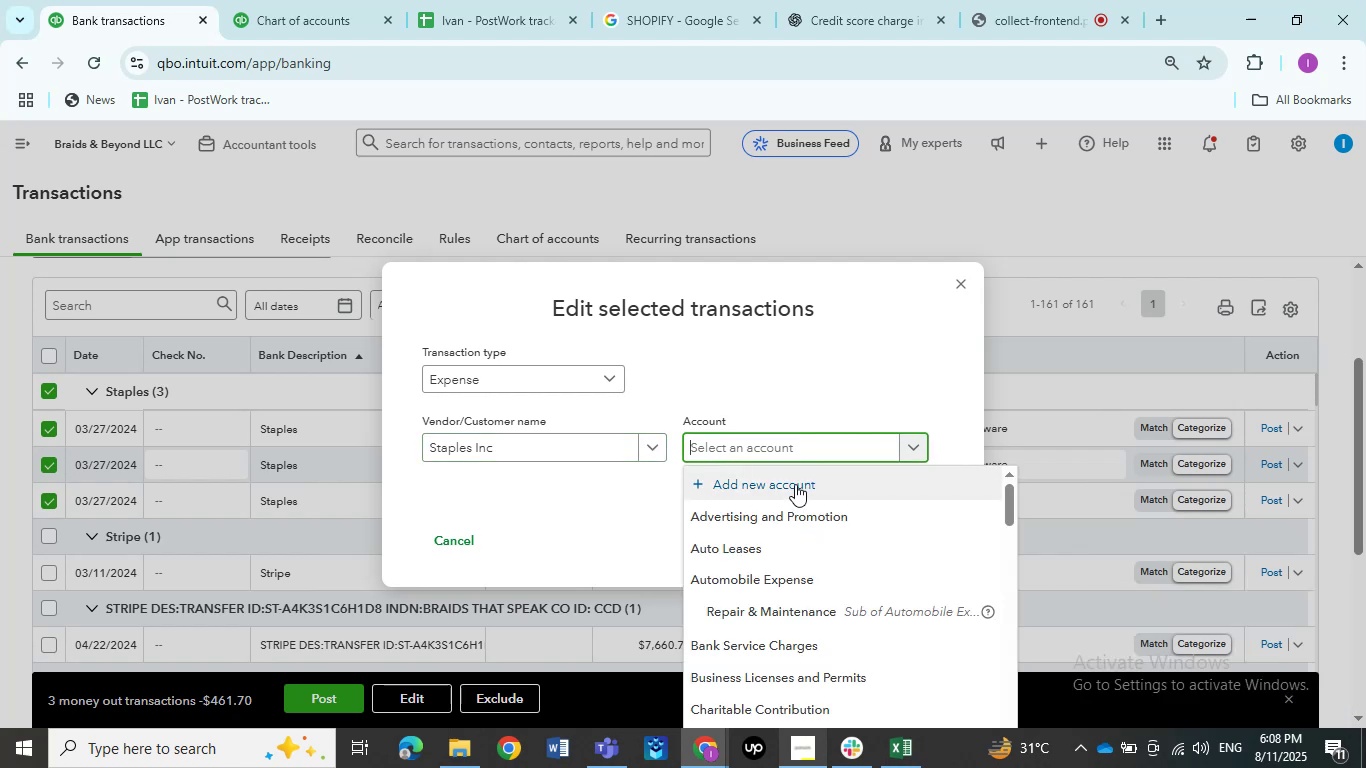 
type(off)
 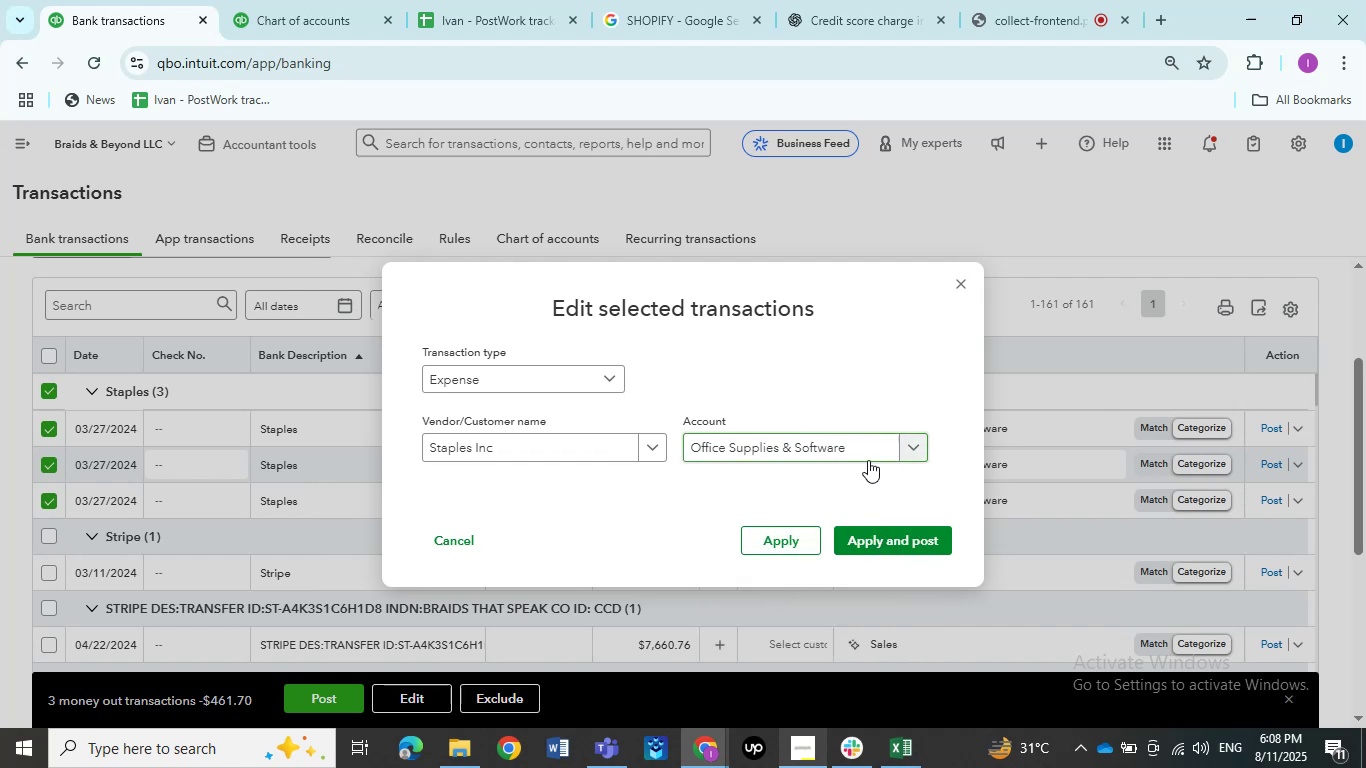 
wait(11.64)
 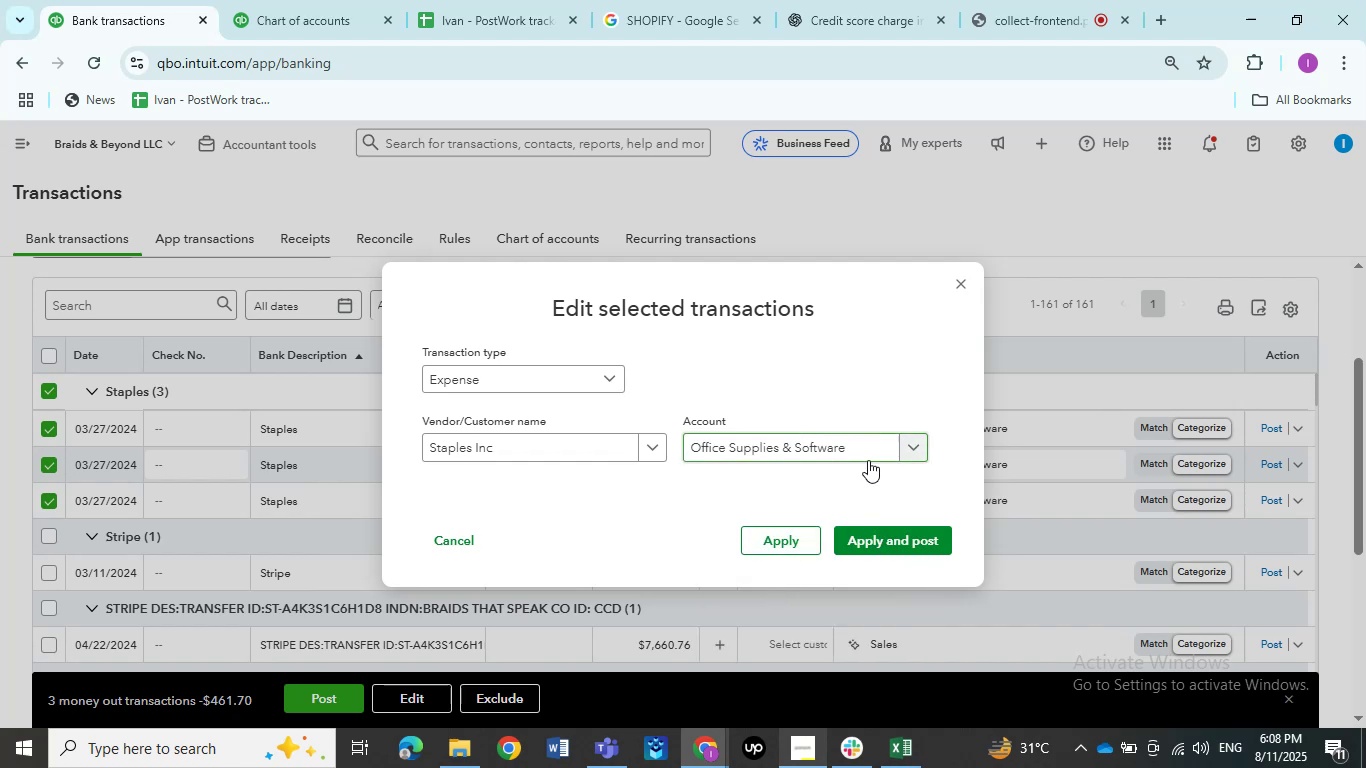 
left_click([883, 531])
 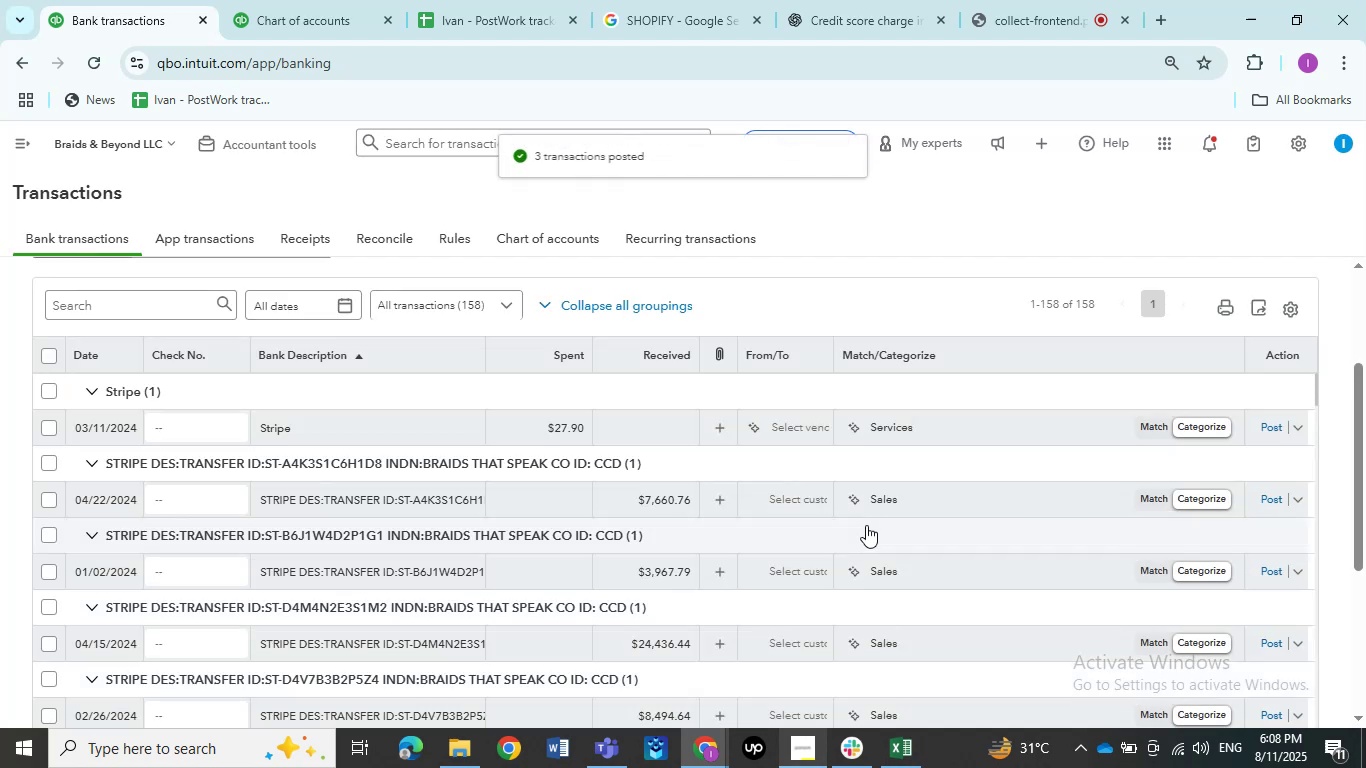 
mouse_move([358, 458])
 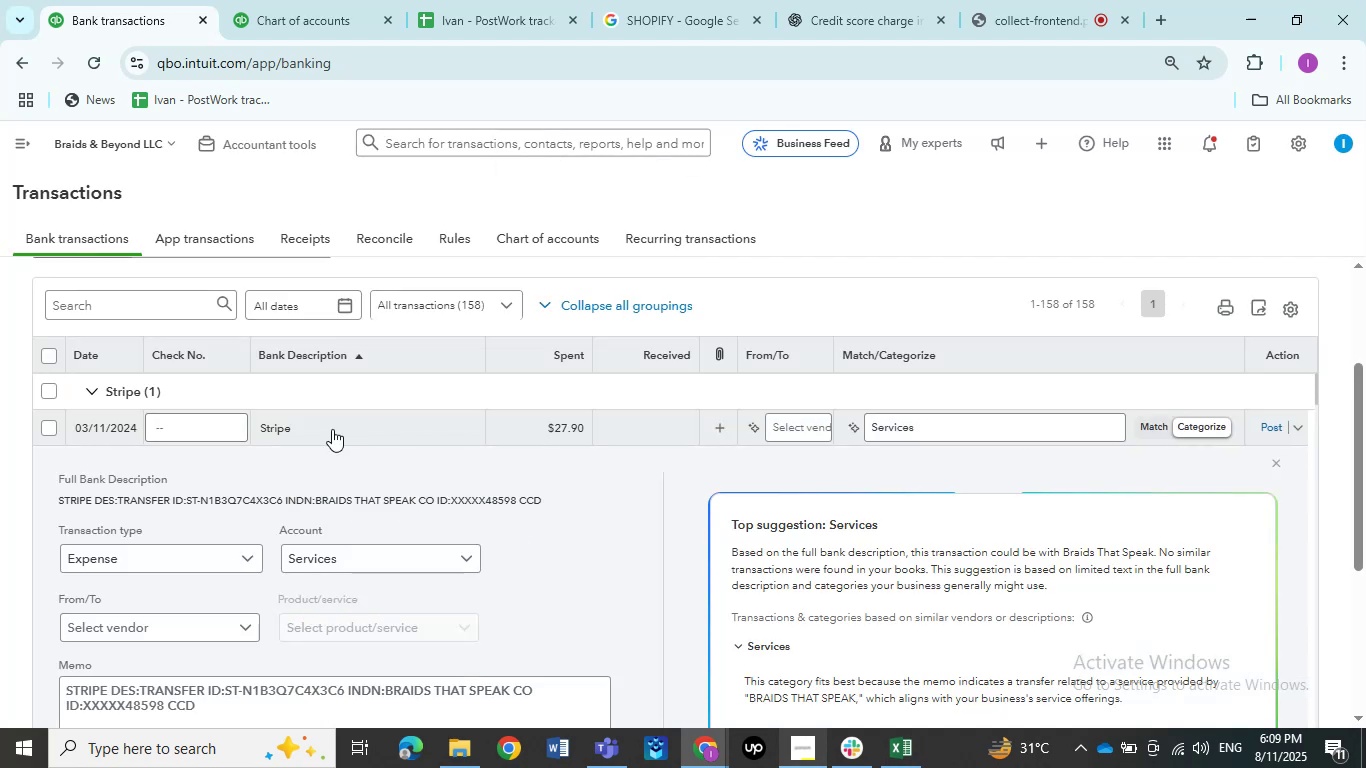 
left_click([332, 429])
 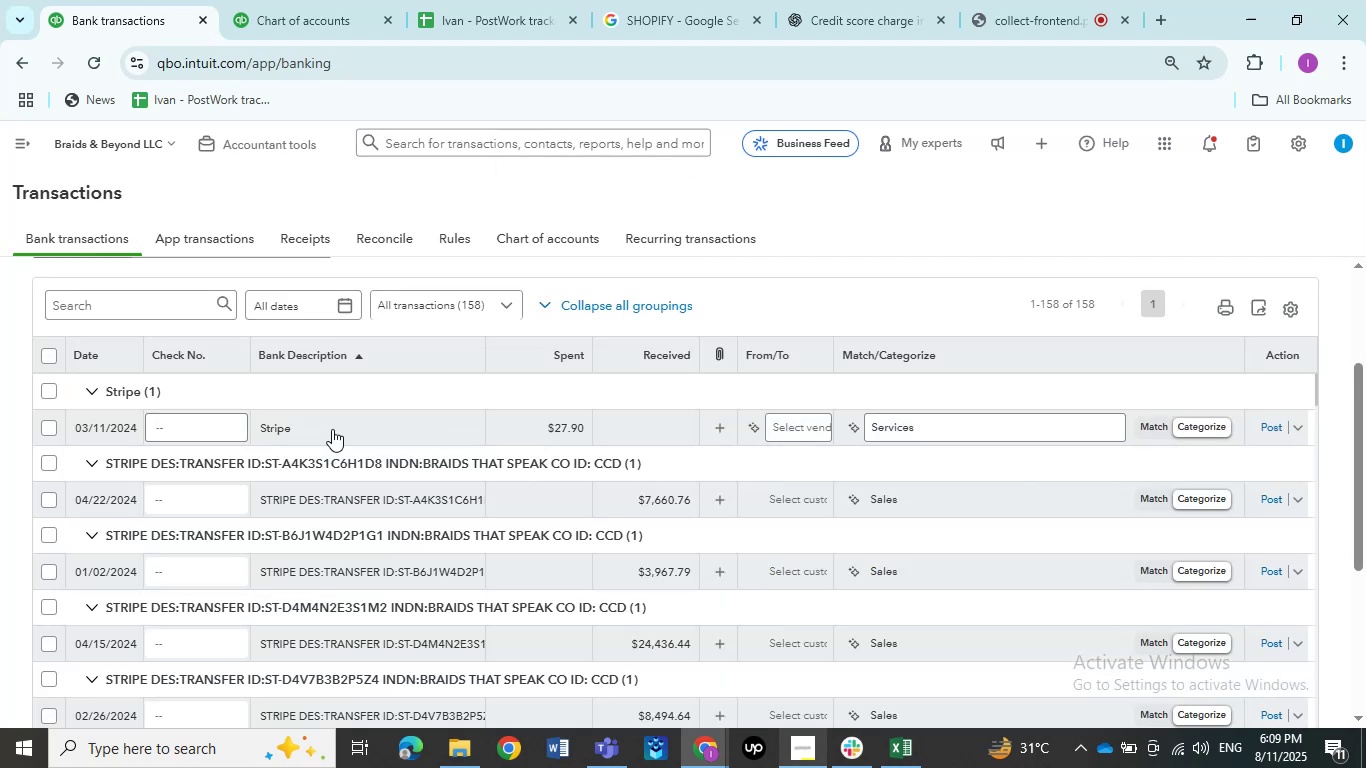 
left_click([332, 429])
 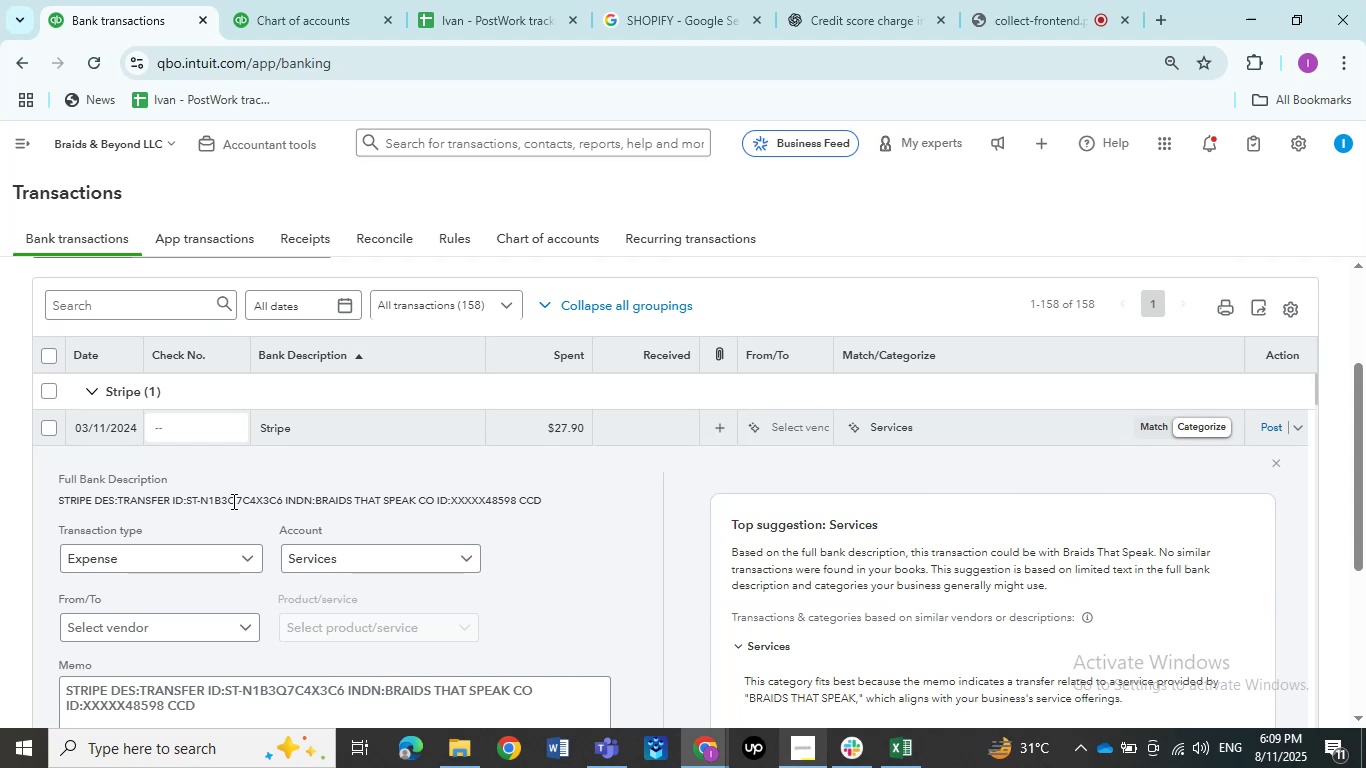 
wait(21.57)
 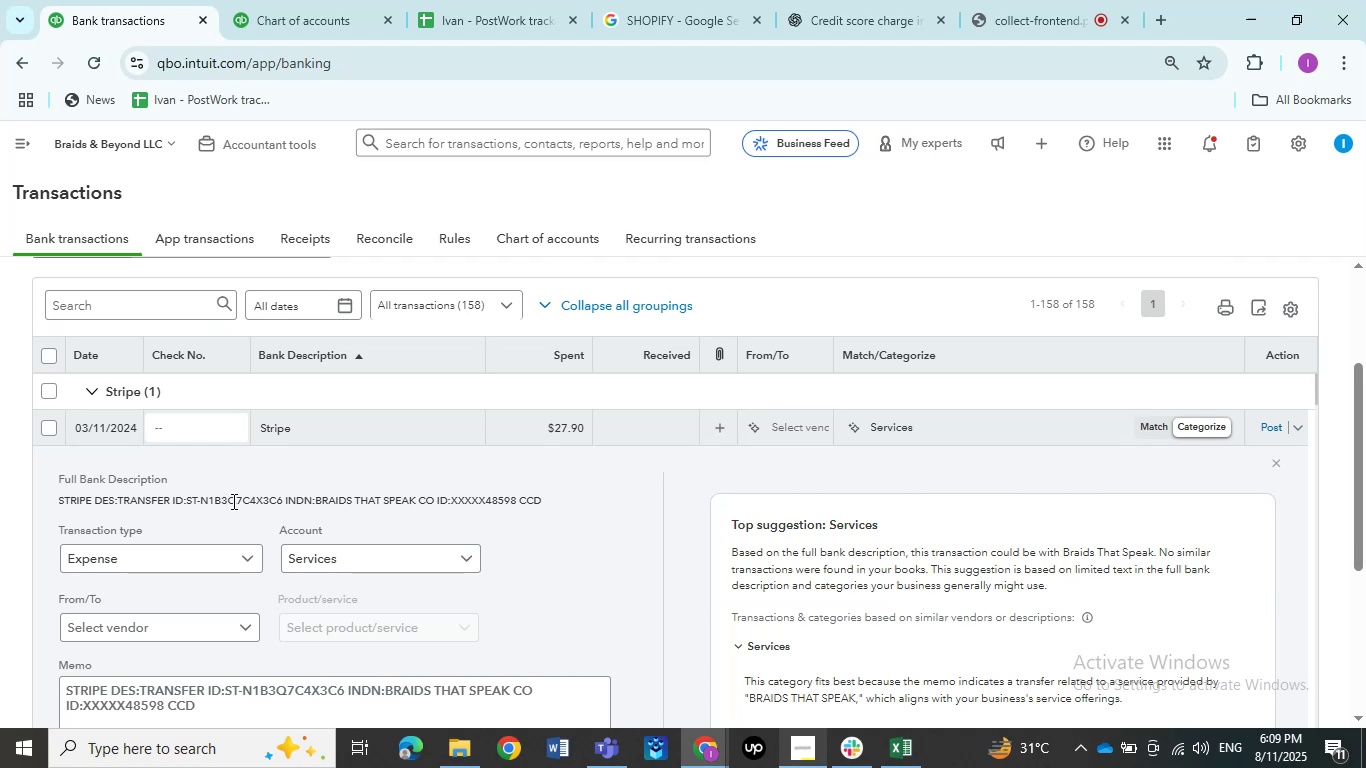 
left_click([360, 410])
 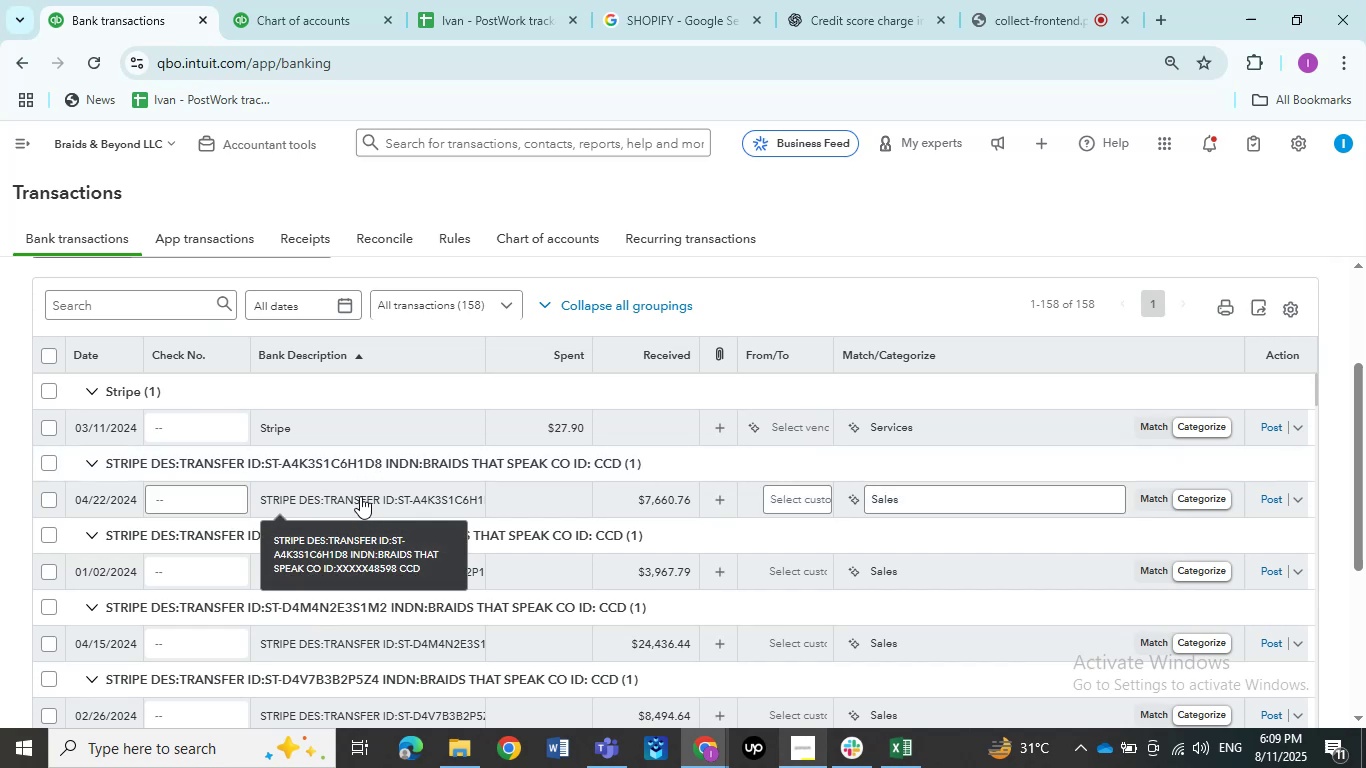 
left_click([355, 437])
 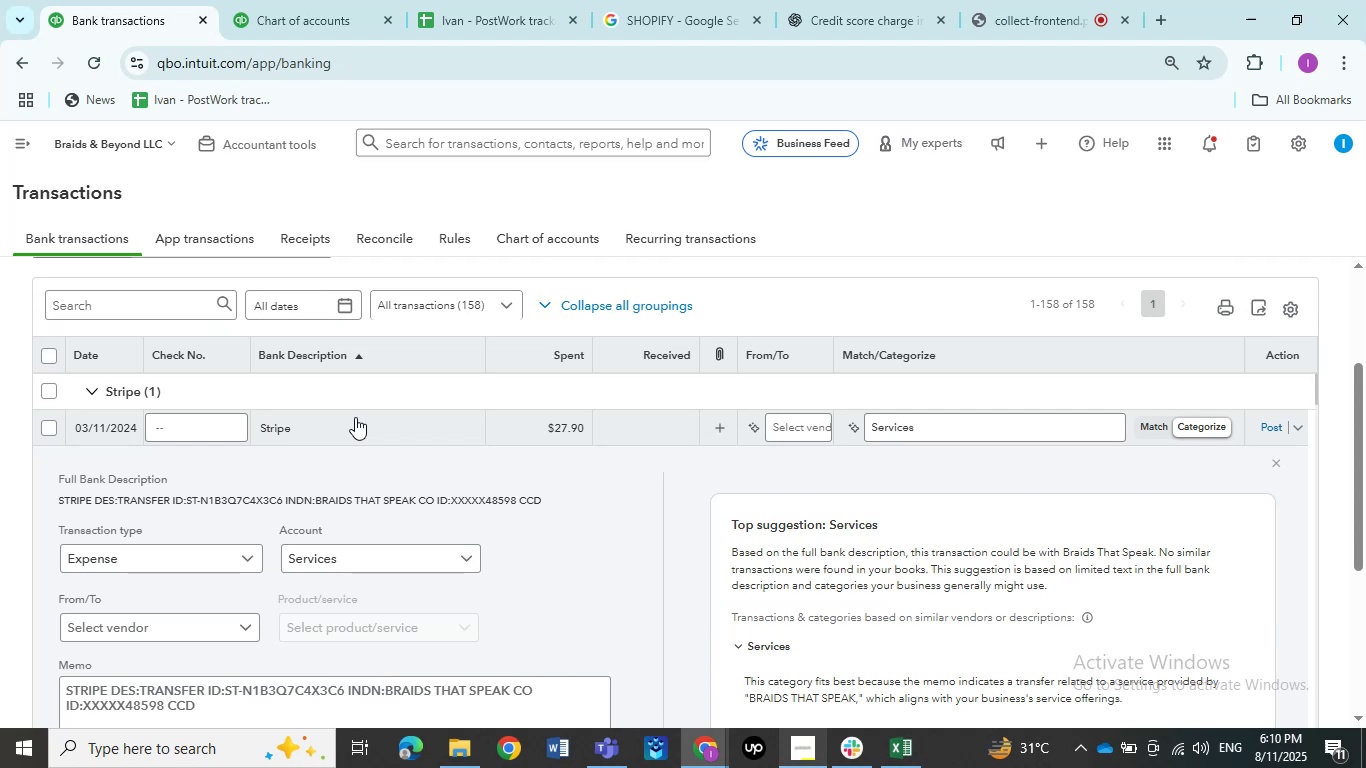 
wait(55.26)
 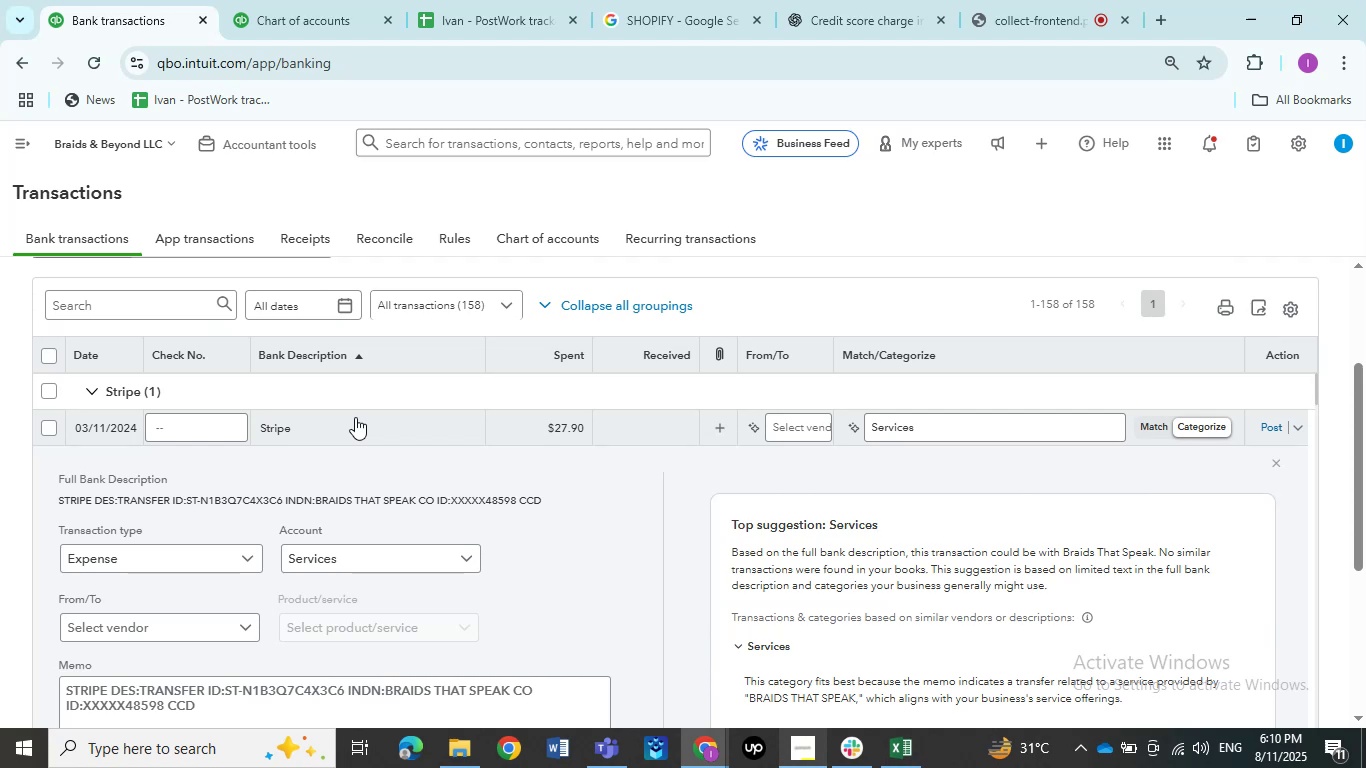 
left_click([46, 389])
 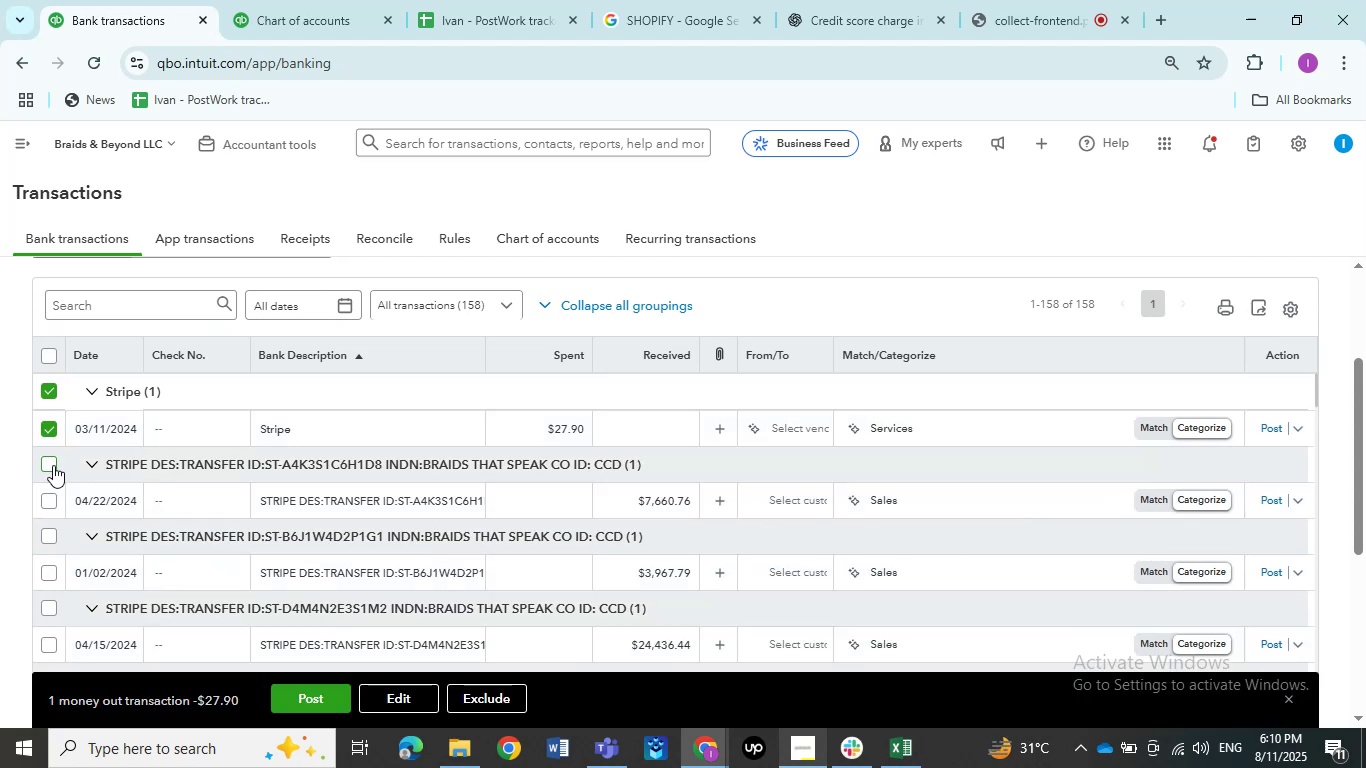 
left_click([54, 464])
 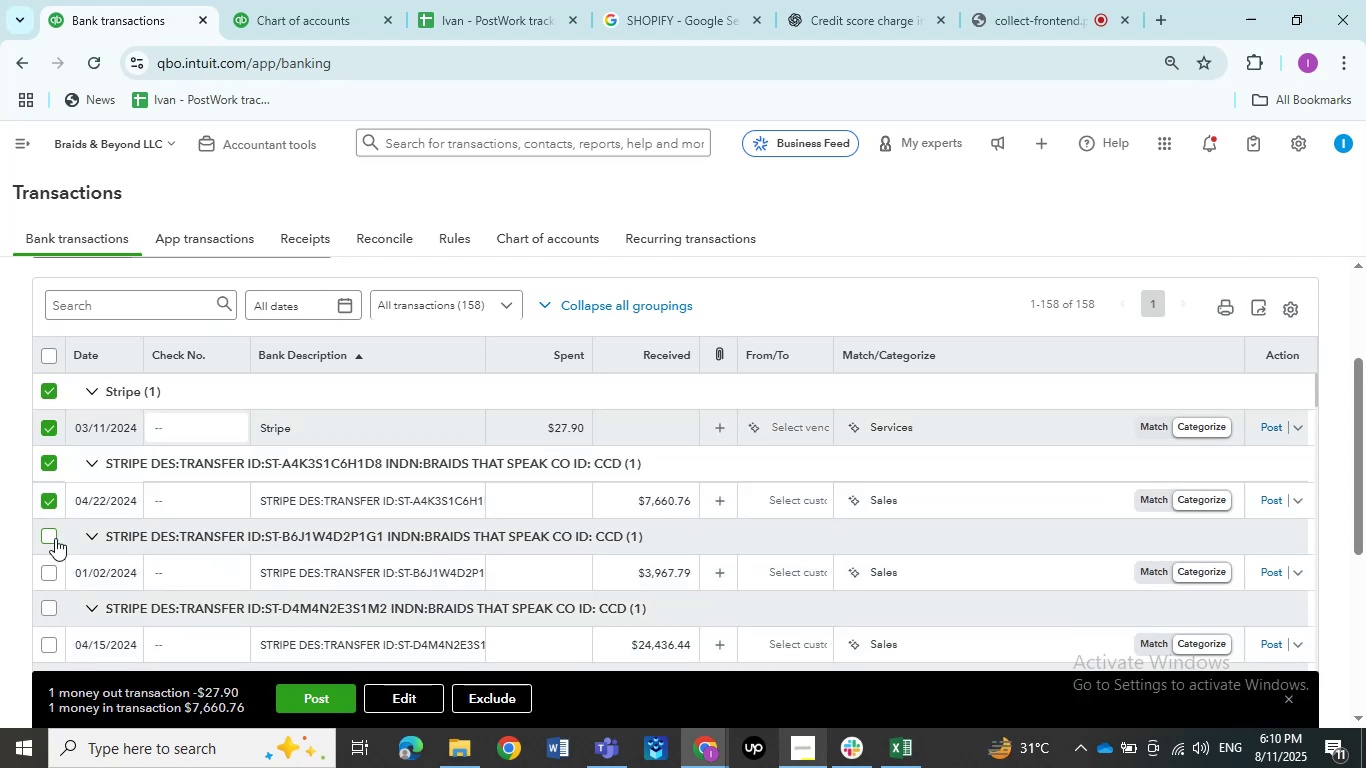 
left_click([55, 540])
 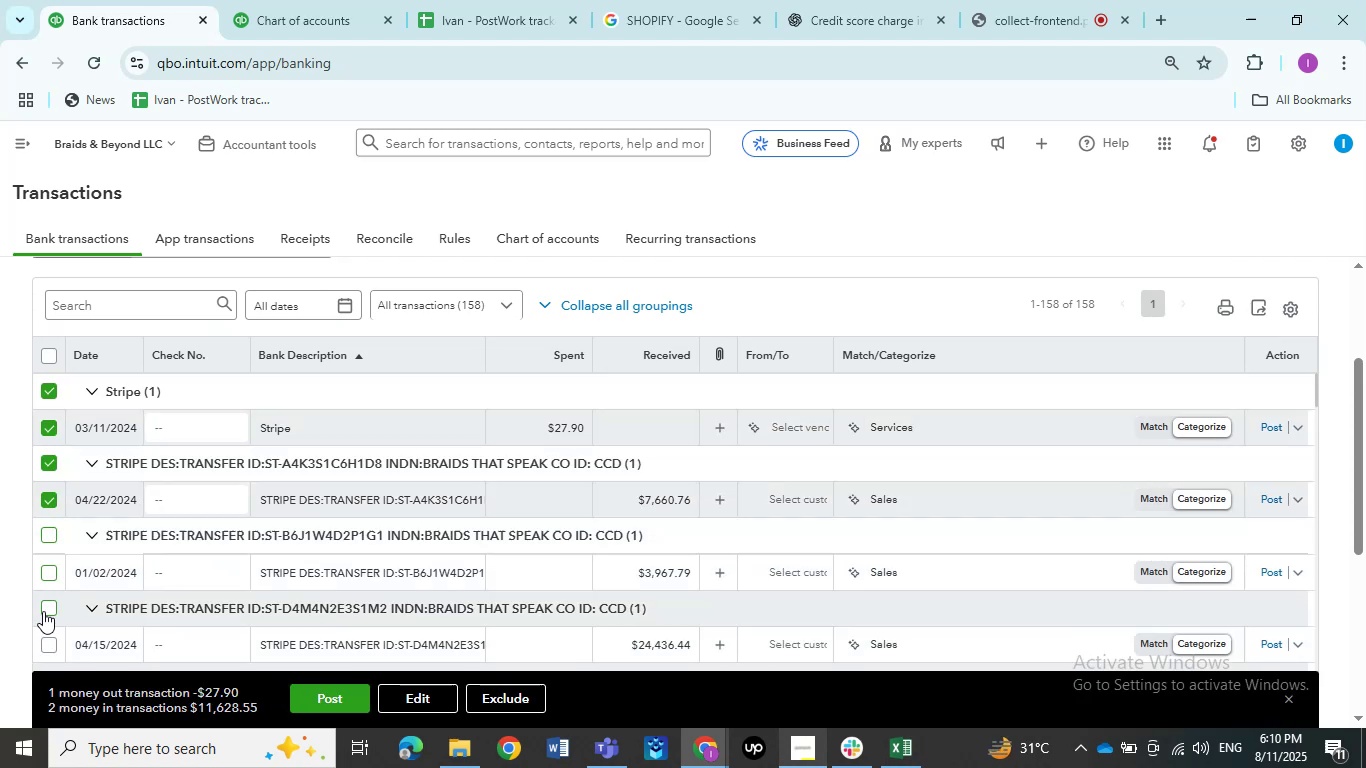 
left_click([43, 611])
 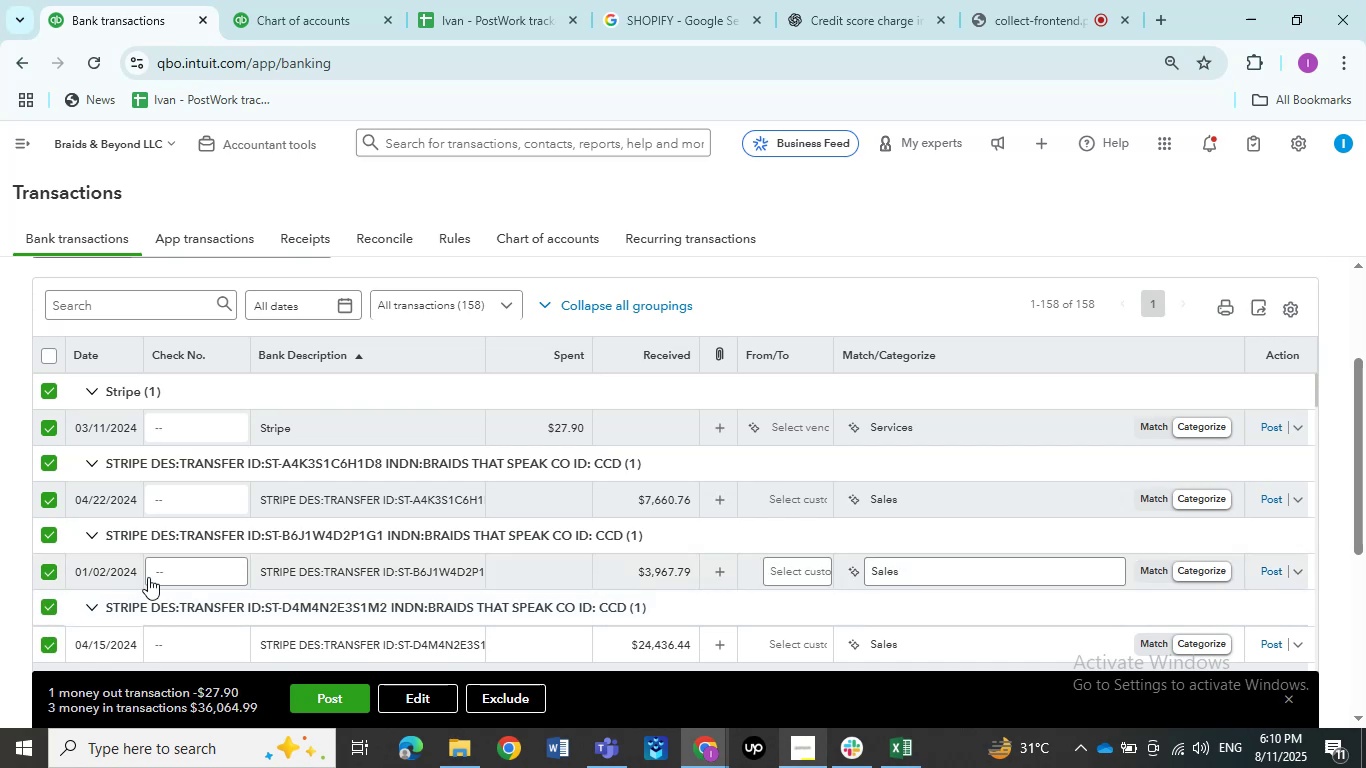 
scroll: coordinate [386, 522], scroll_direction: down, amount: 5.0
 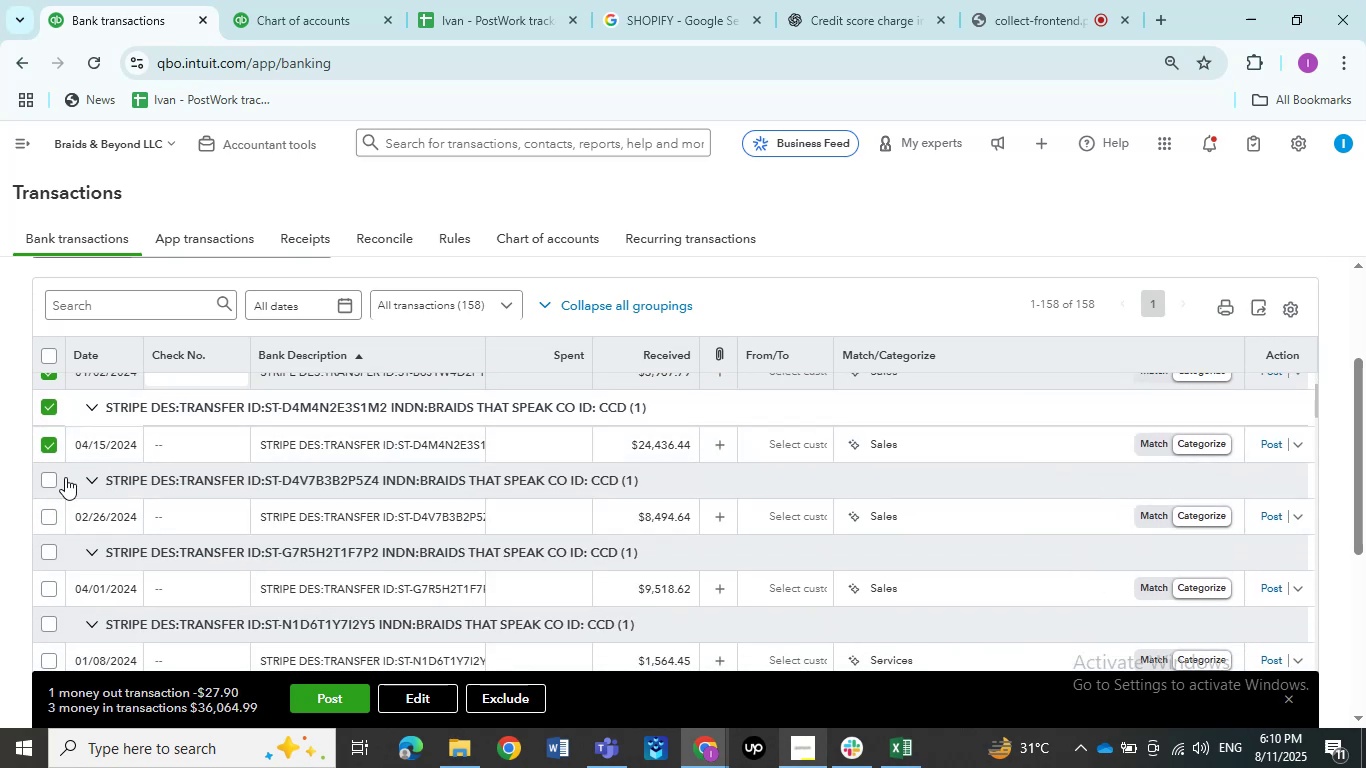 
left_click([51, 478])
 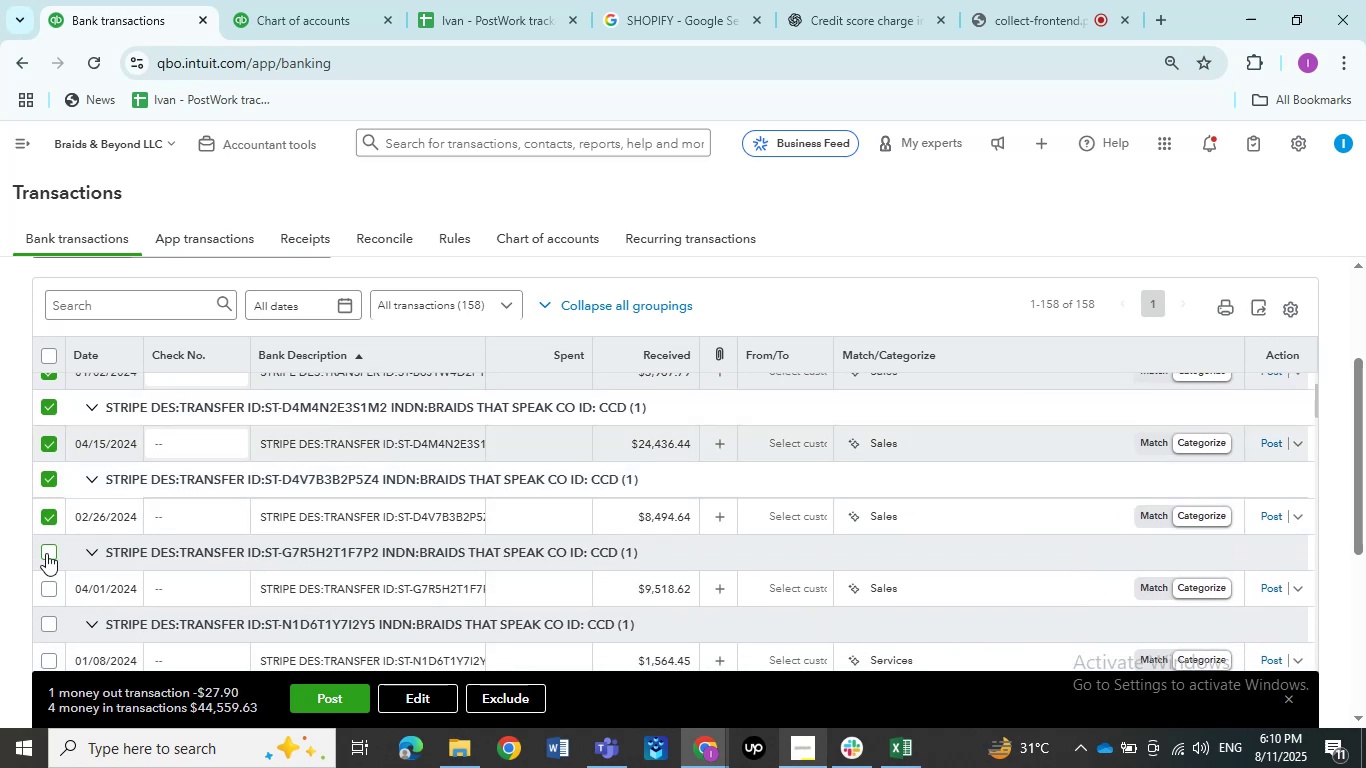 
left_click([46, 553])
 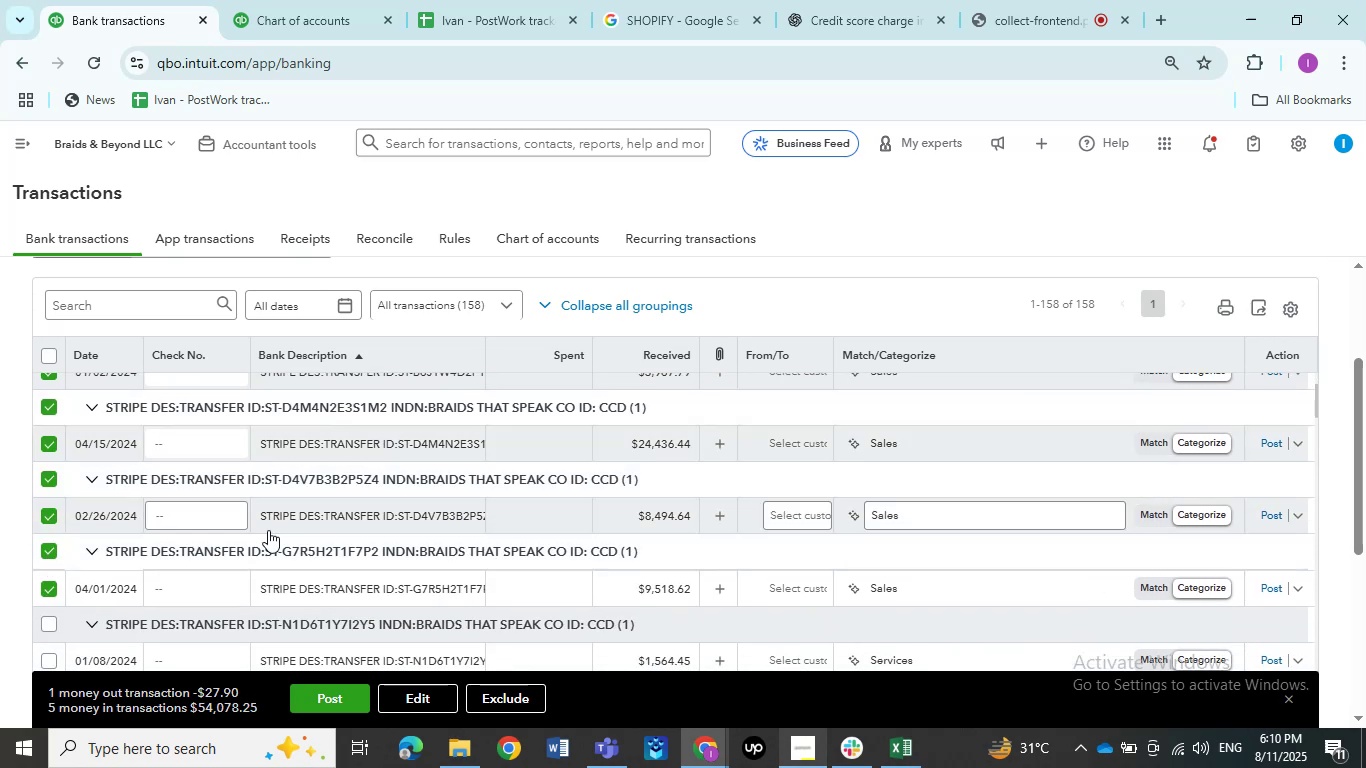 
scroll: coordinate [268, 530], scroll_direction: down, amount: 2.0
 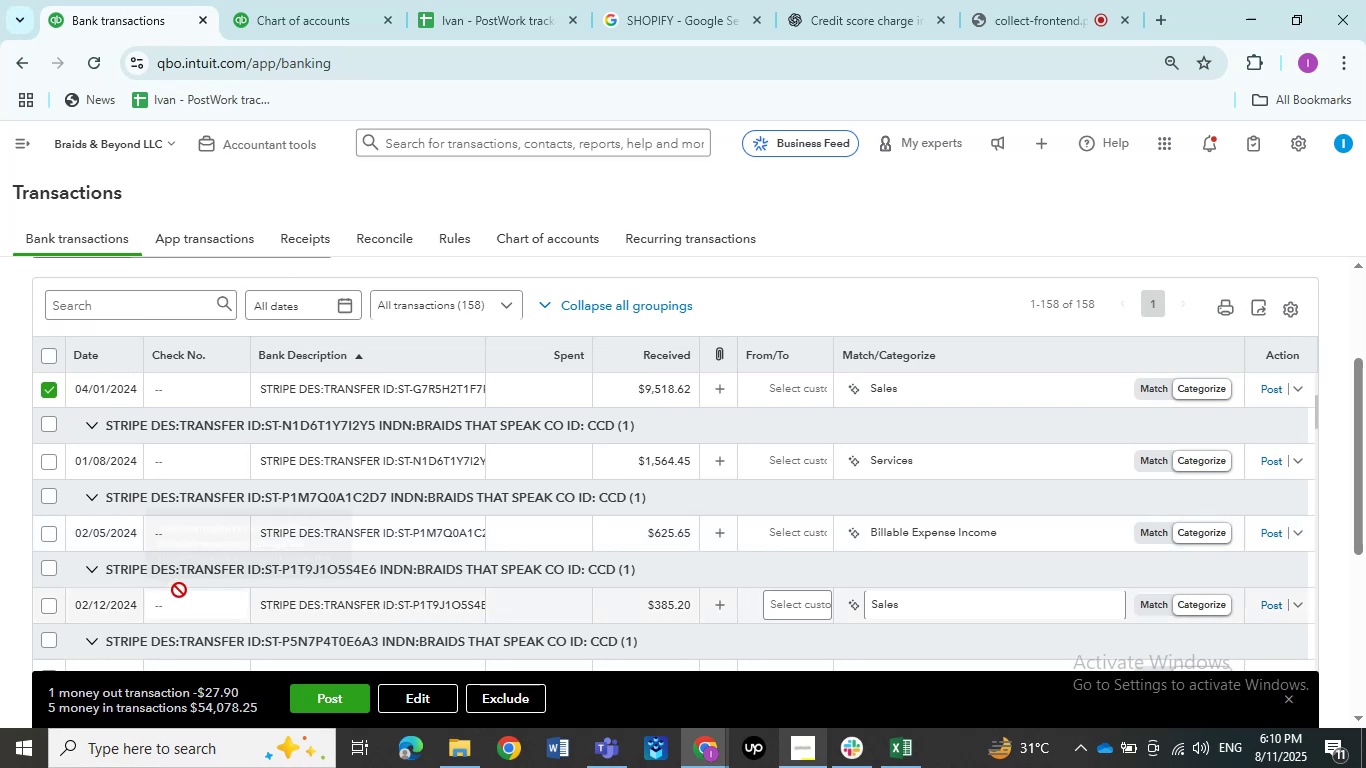 
wait(6.27)
 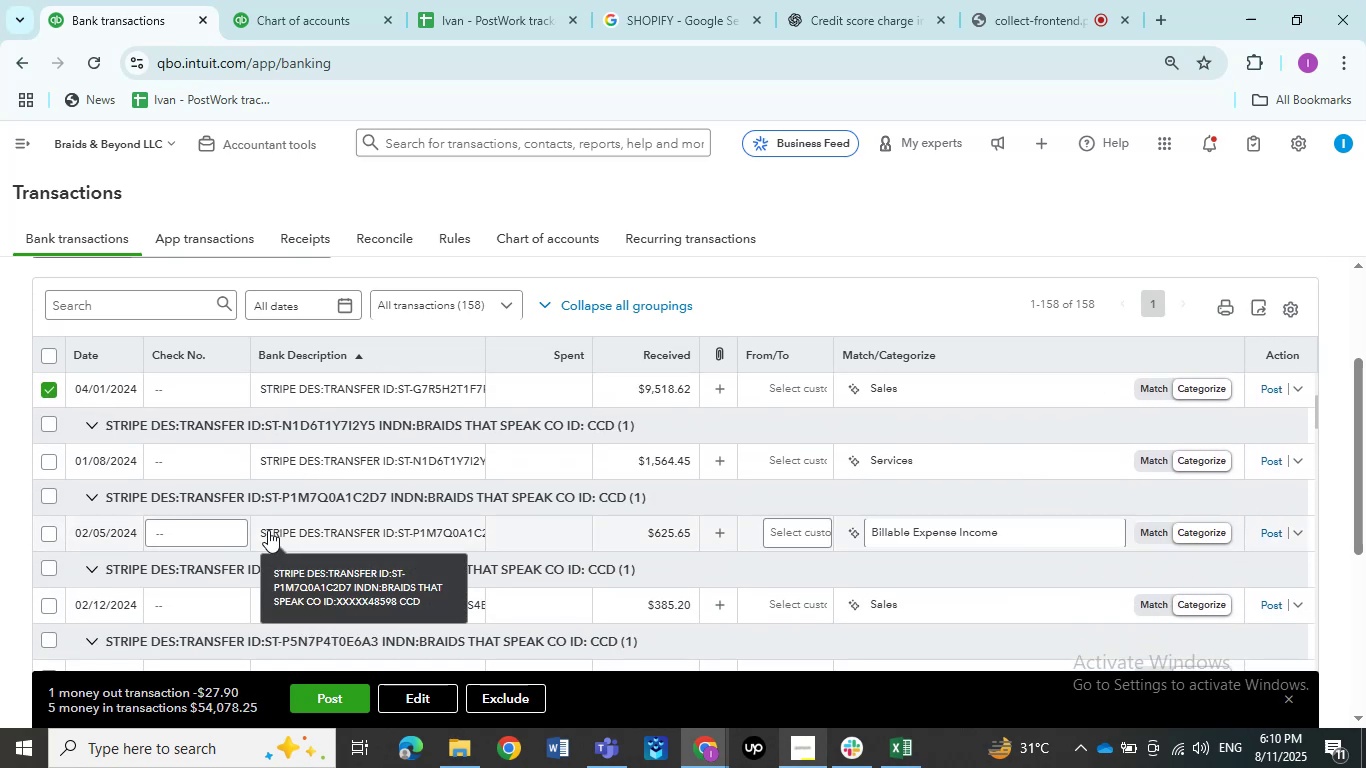 
left_click([53, 426])
 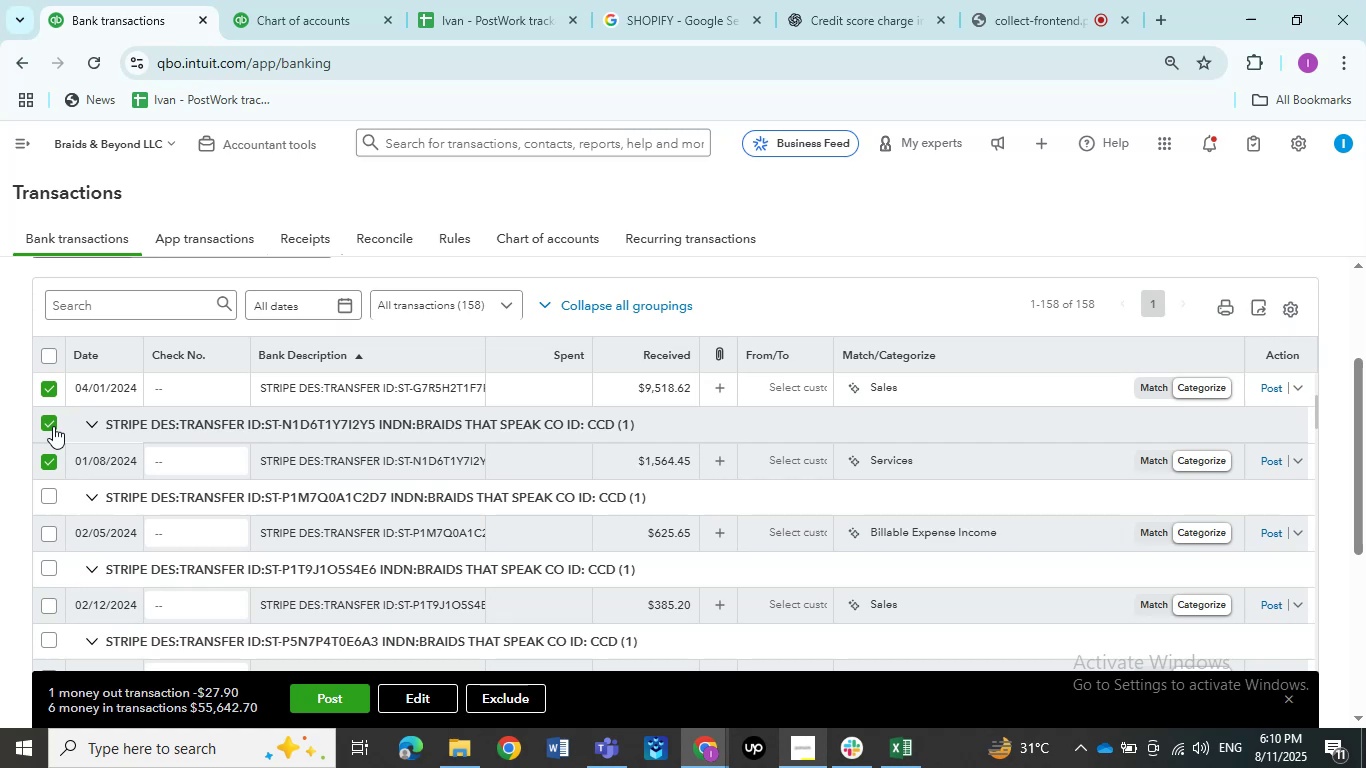 
wait(13.13)
 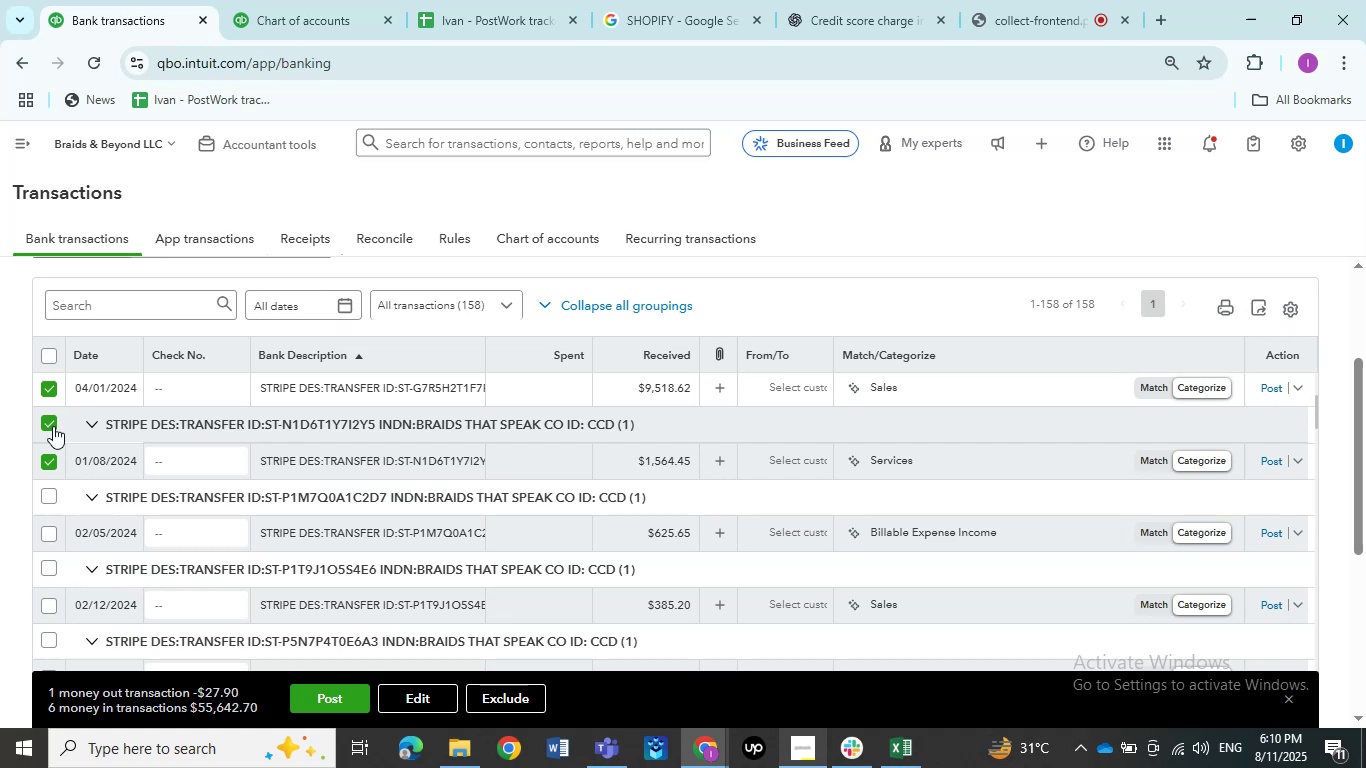 
left_click([47, 492])
 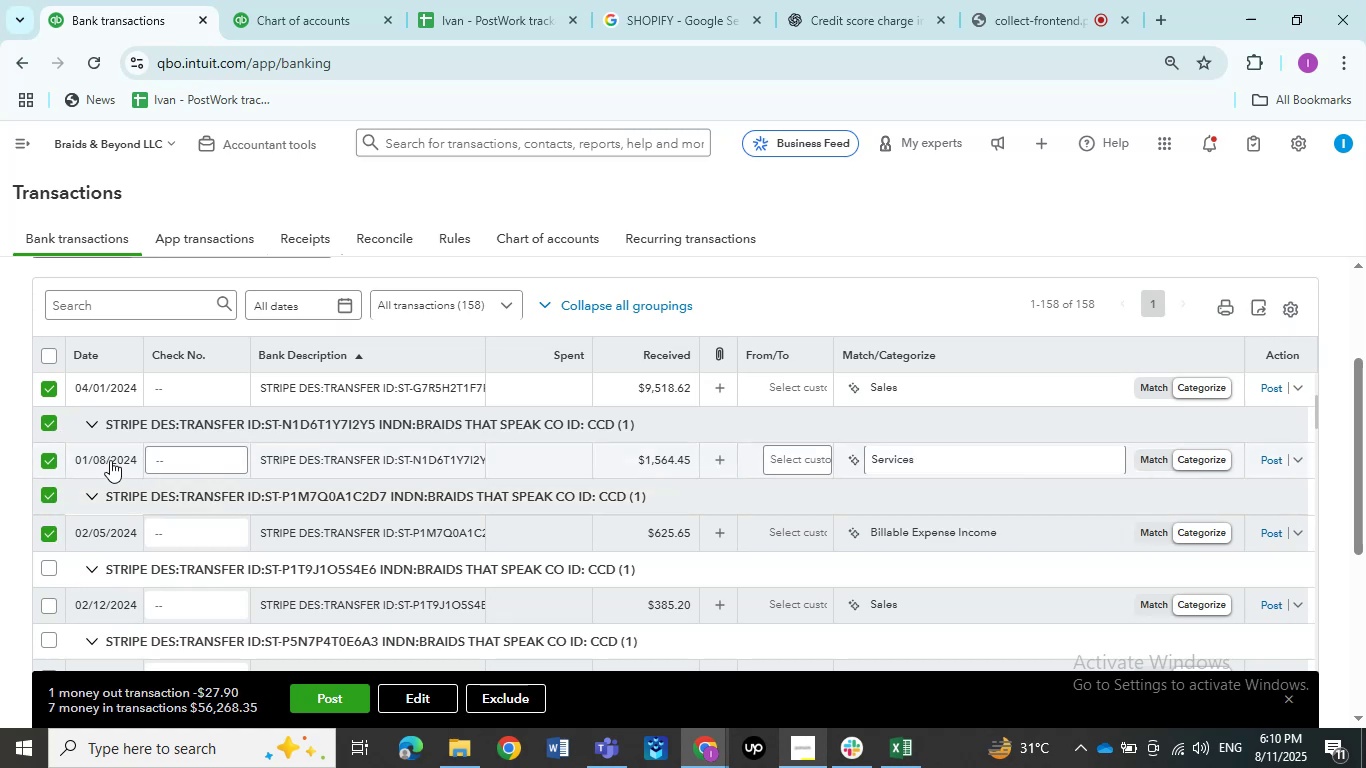 
scroll: coordinate [142, 454], scroll_direction: down, amount: 2.0
 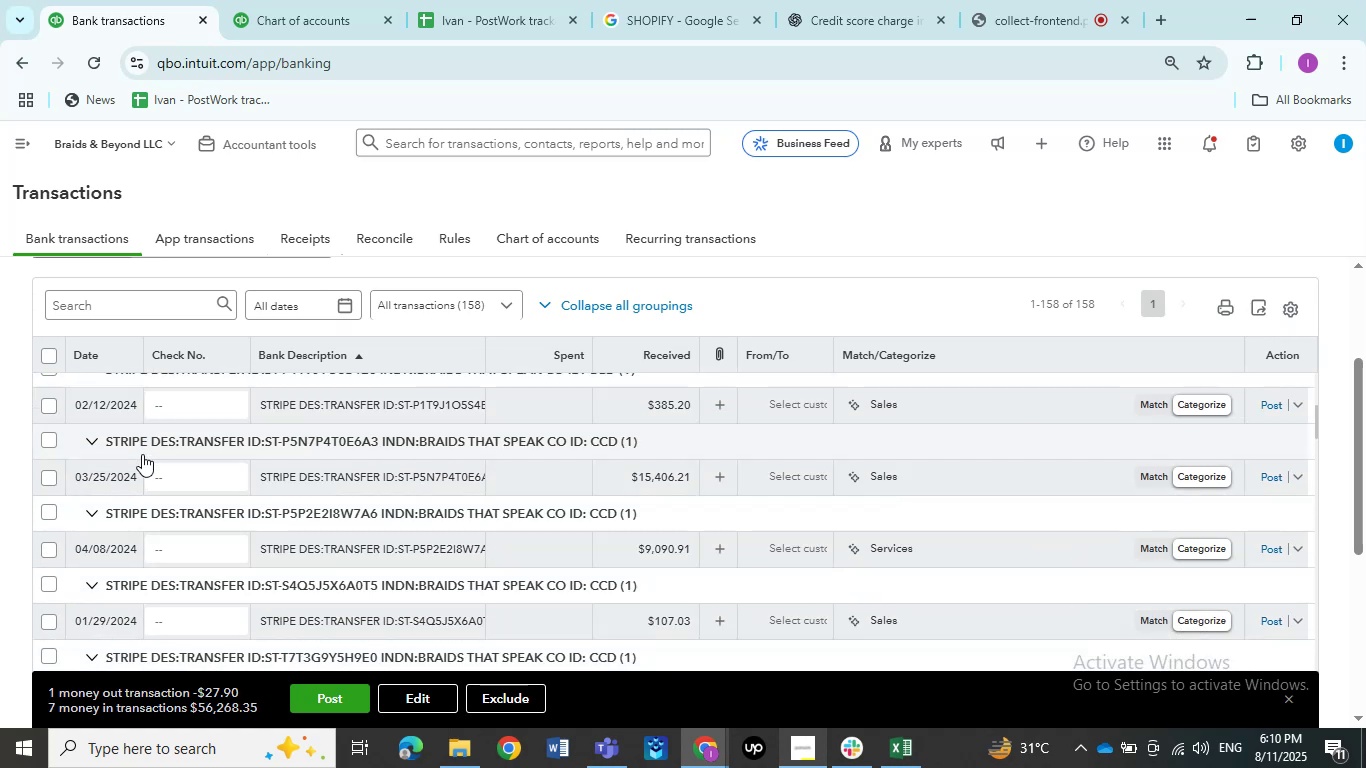 
scroll: coordinate [142, 454], scroll_direction: up, amount: 1.0
 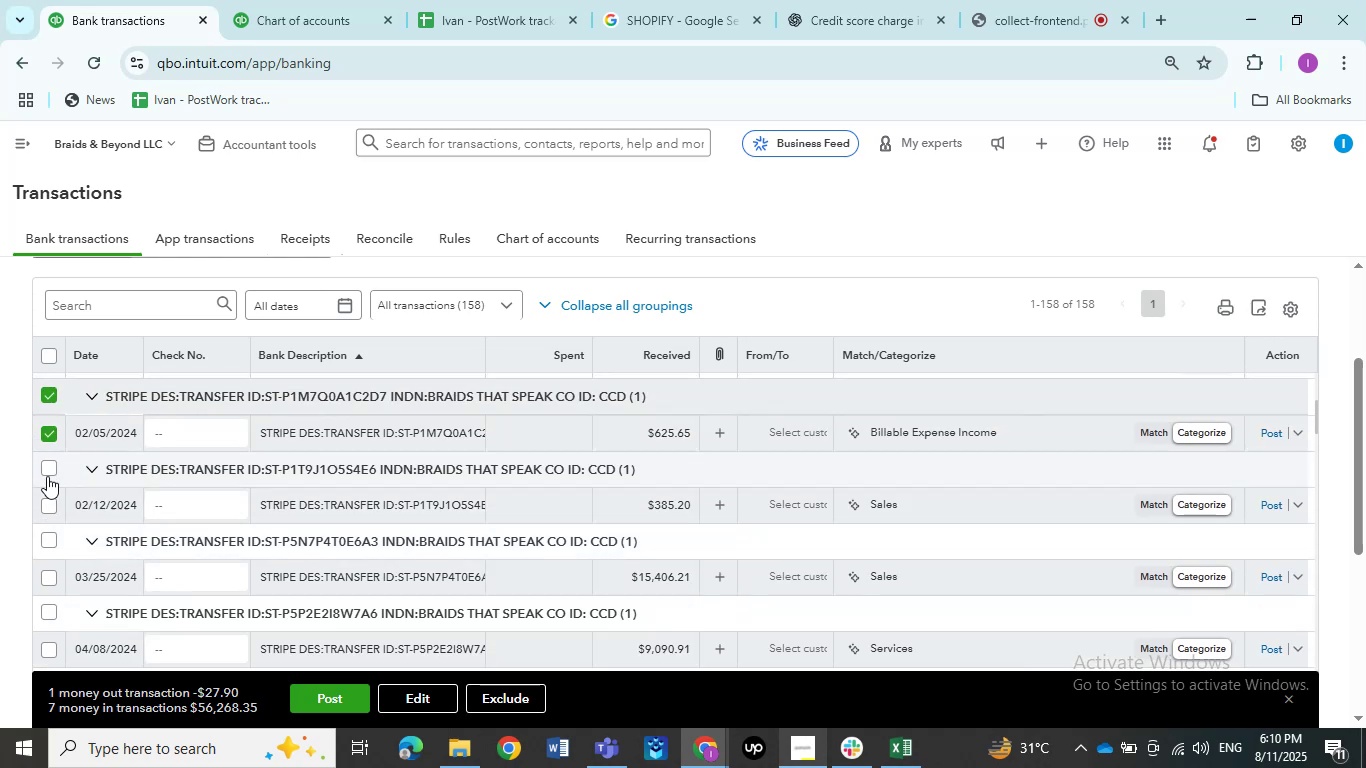 
left_click([47, 476])
 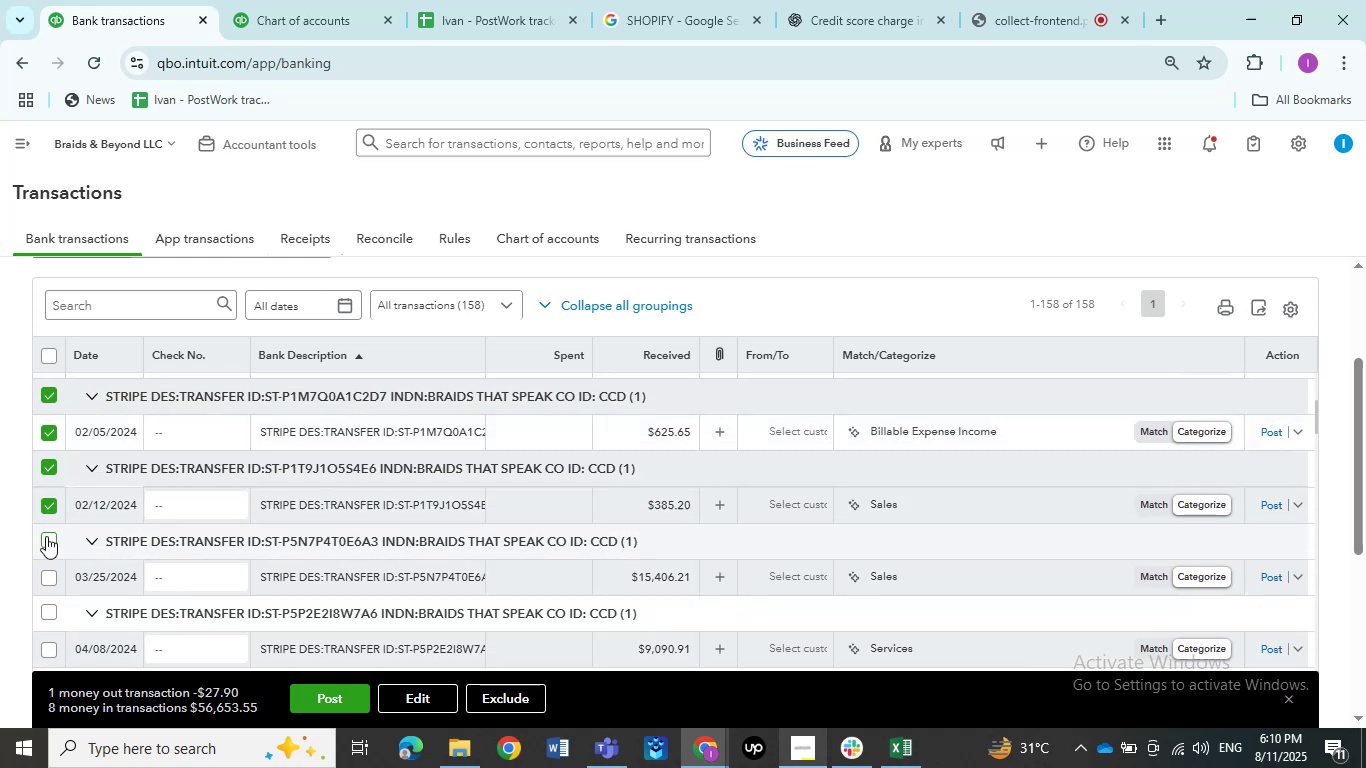 
left_click([50, 541])
 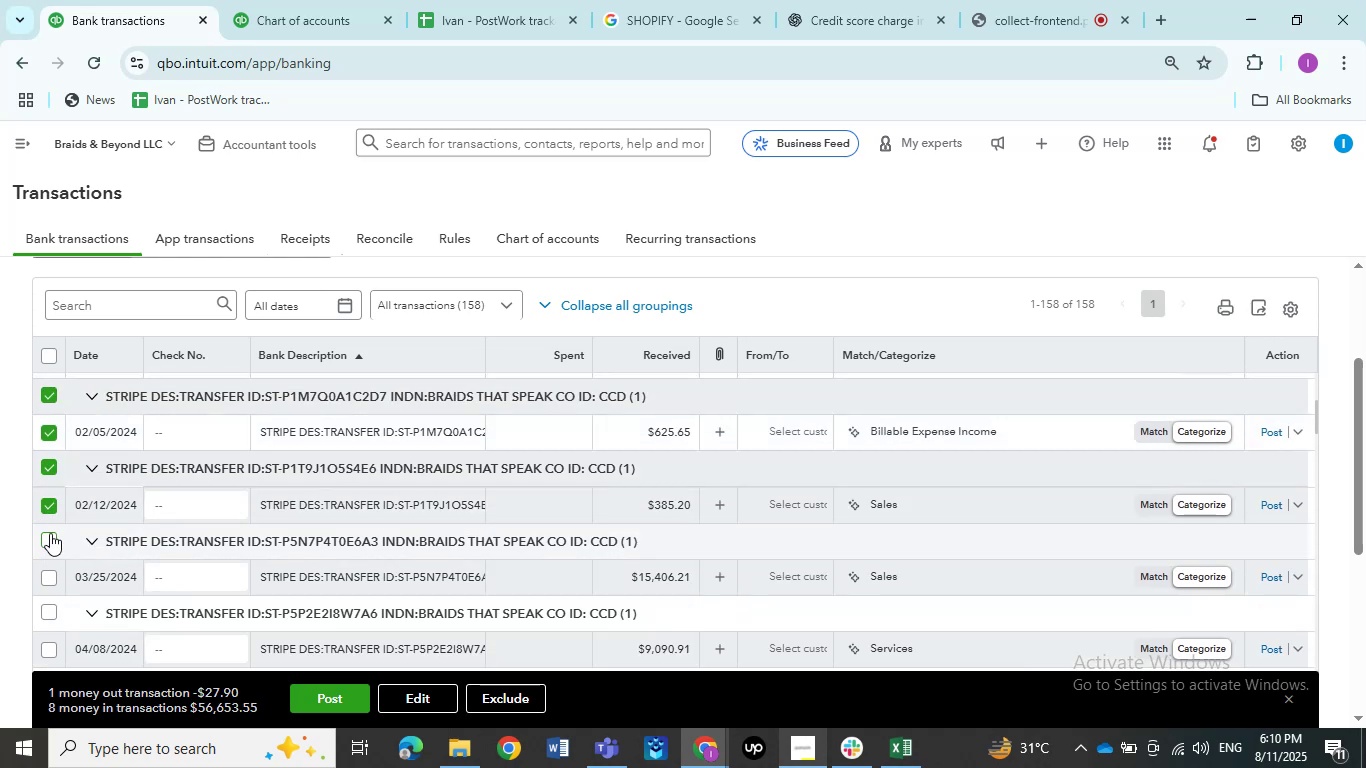 
mouse_move([49, 486])
 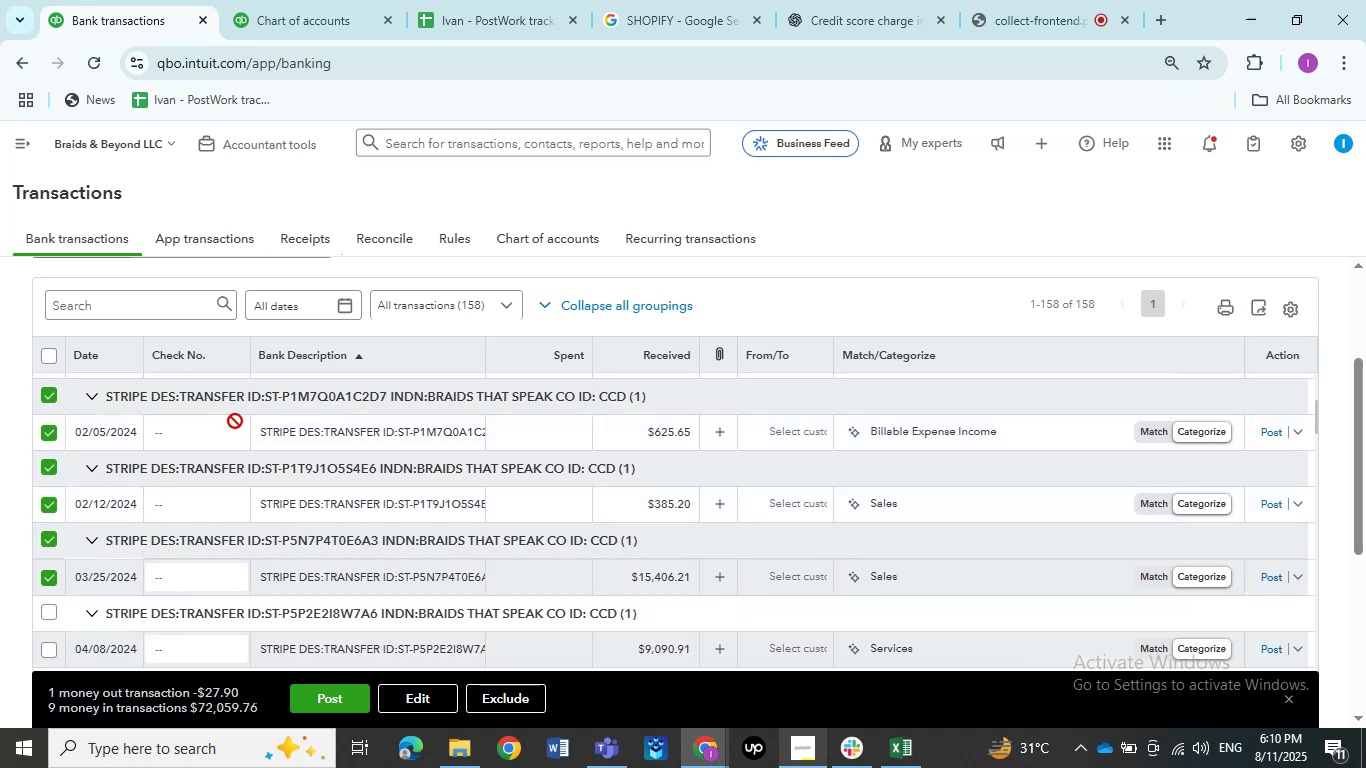 
scroll: coordinate [331, 459], scroll_direction: down, amount: 2.0
 